 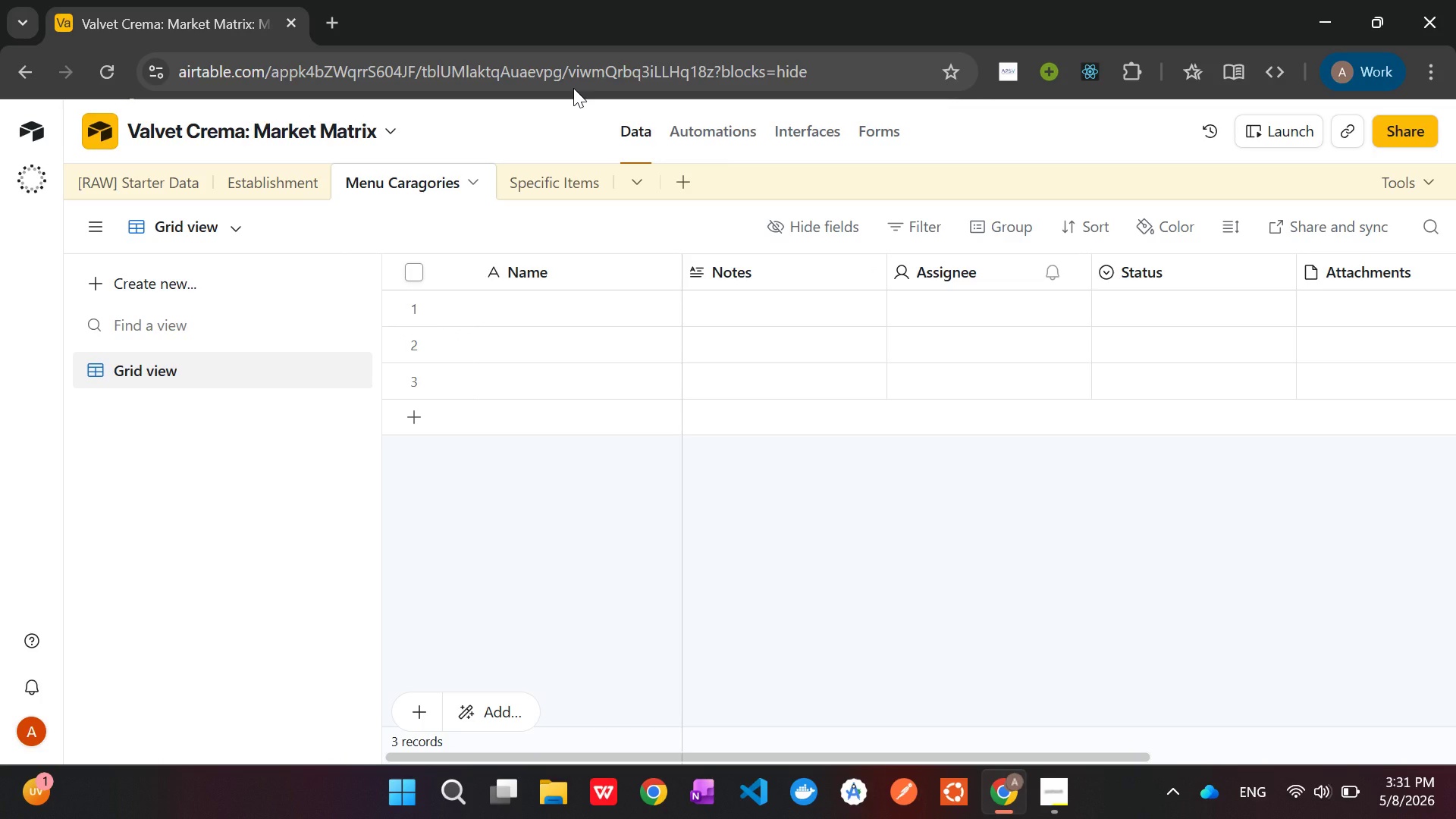 
left_click([151, 175])
 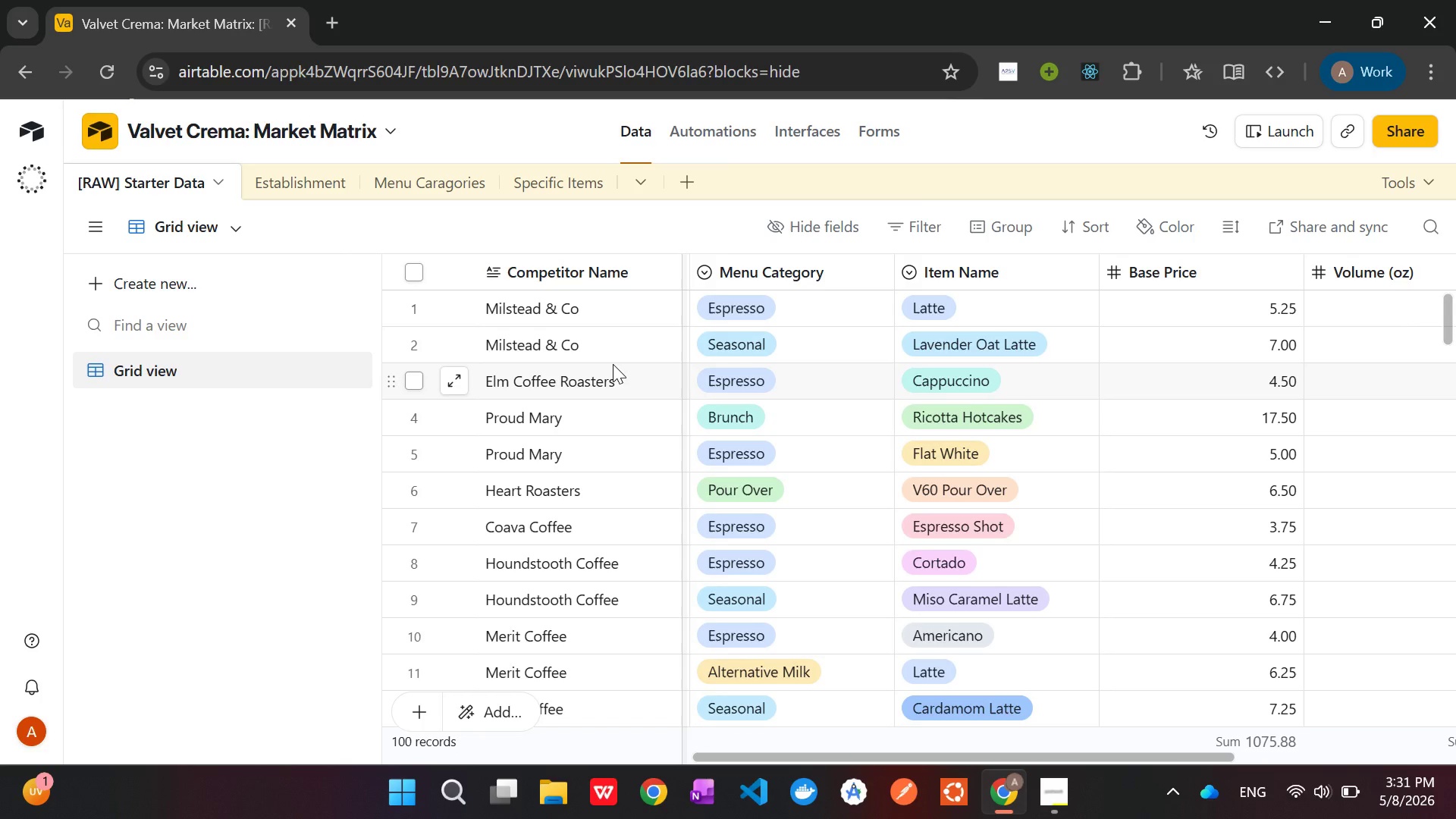 
wait(7.5)
 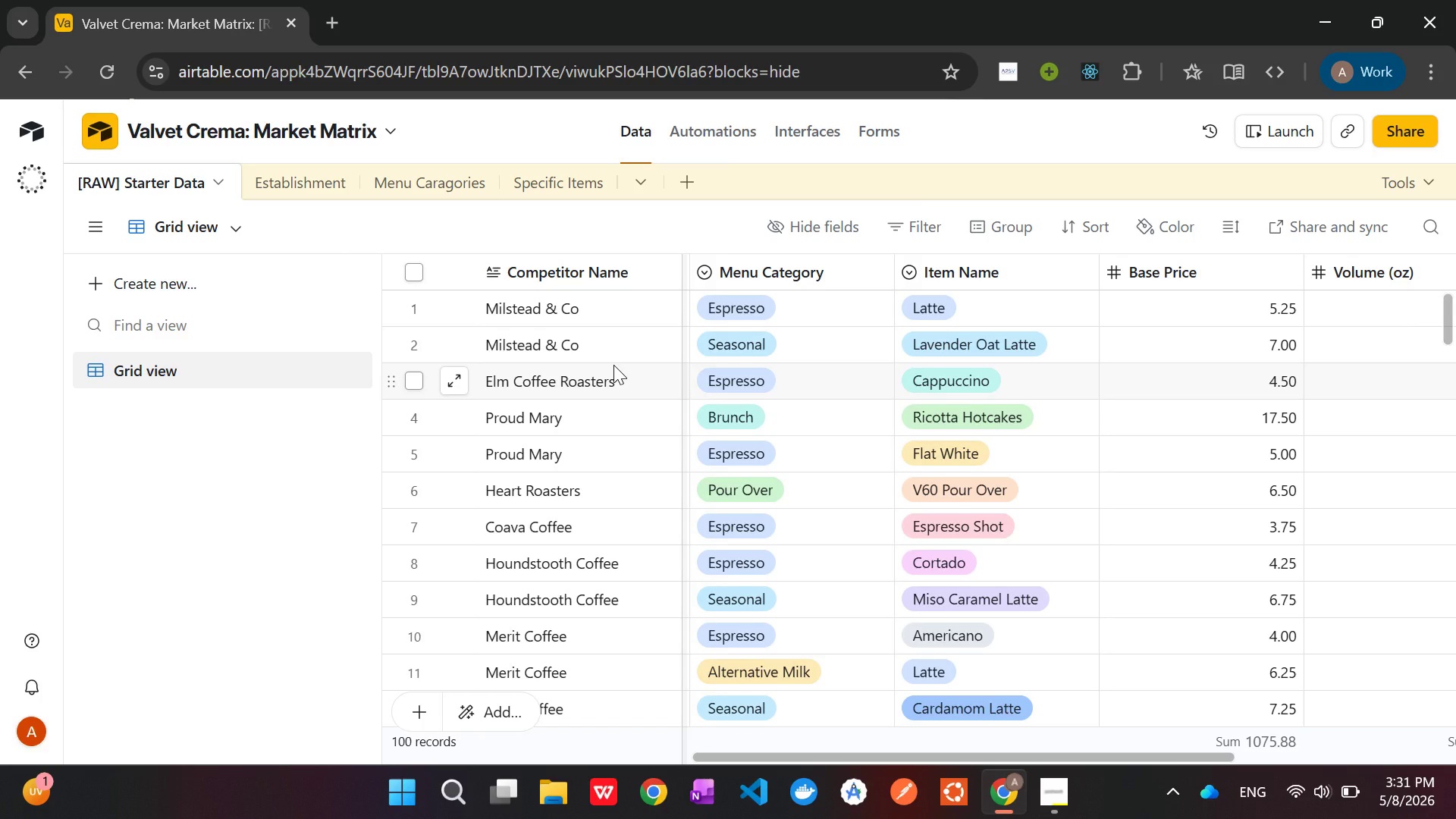 
right_click([563, 272])
 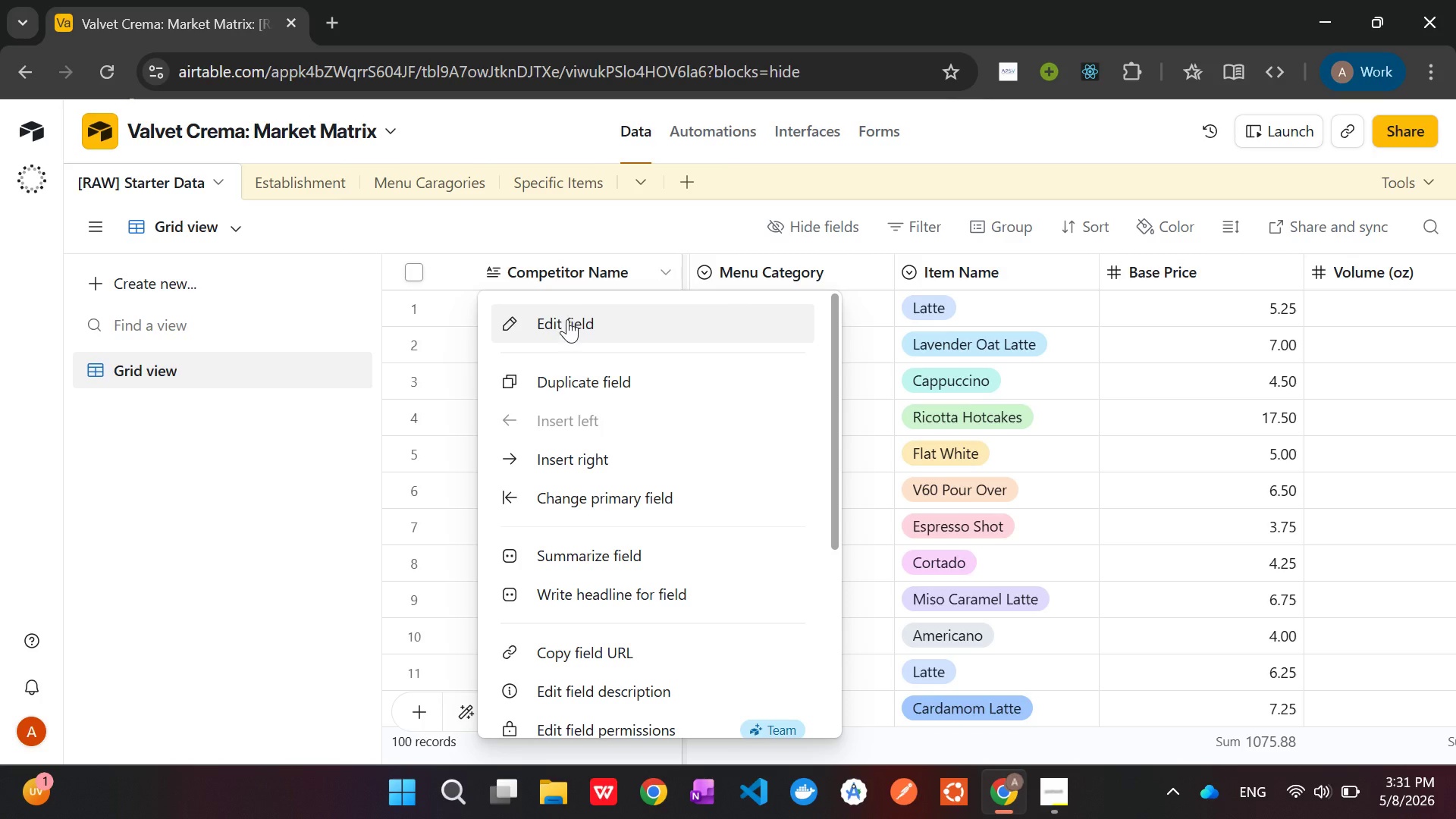 
left_click([567, 329])
 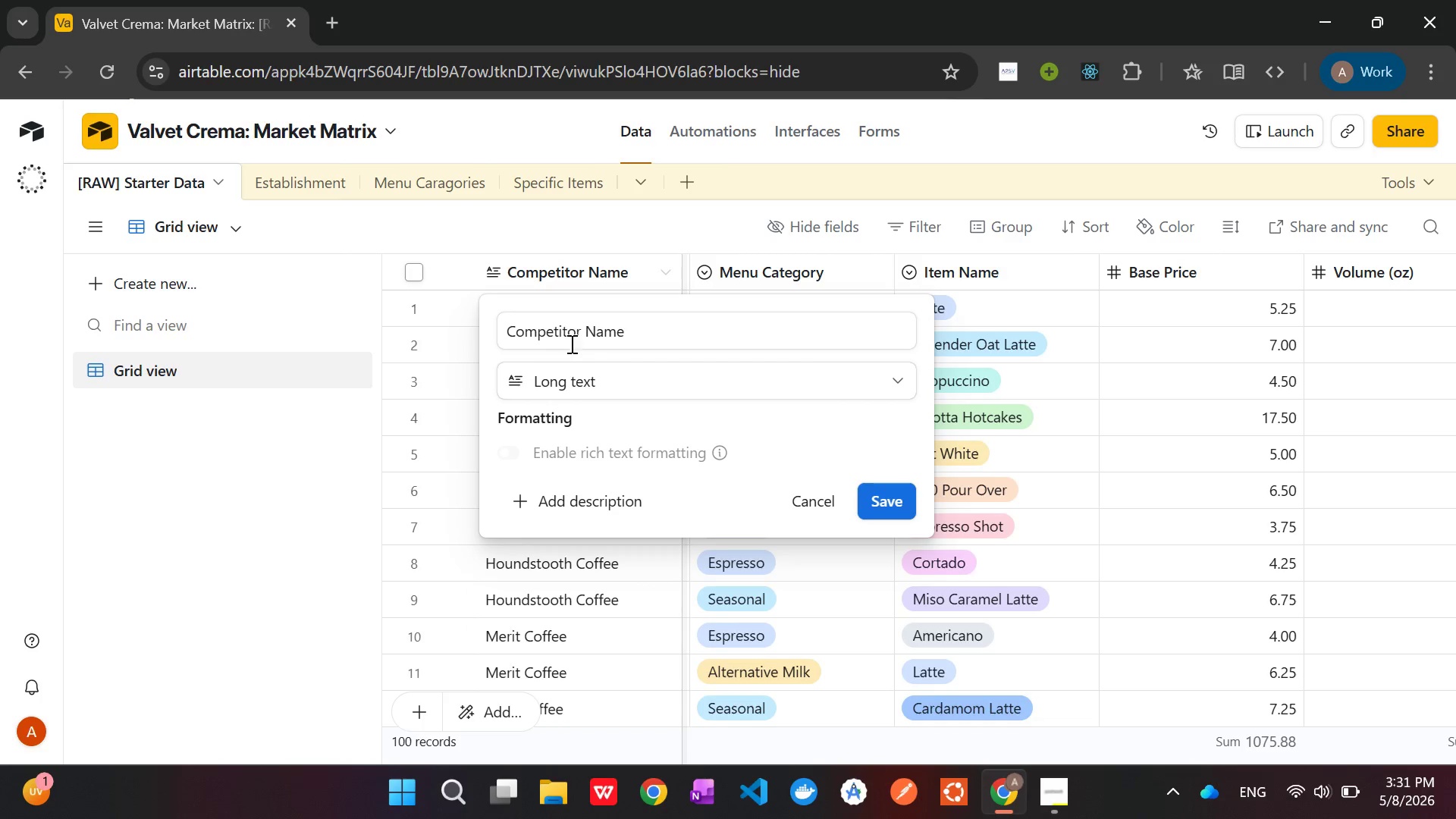 
wait(5.97)
 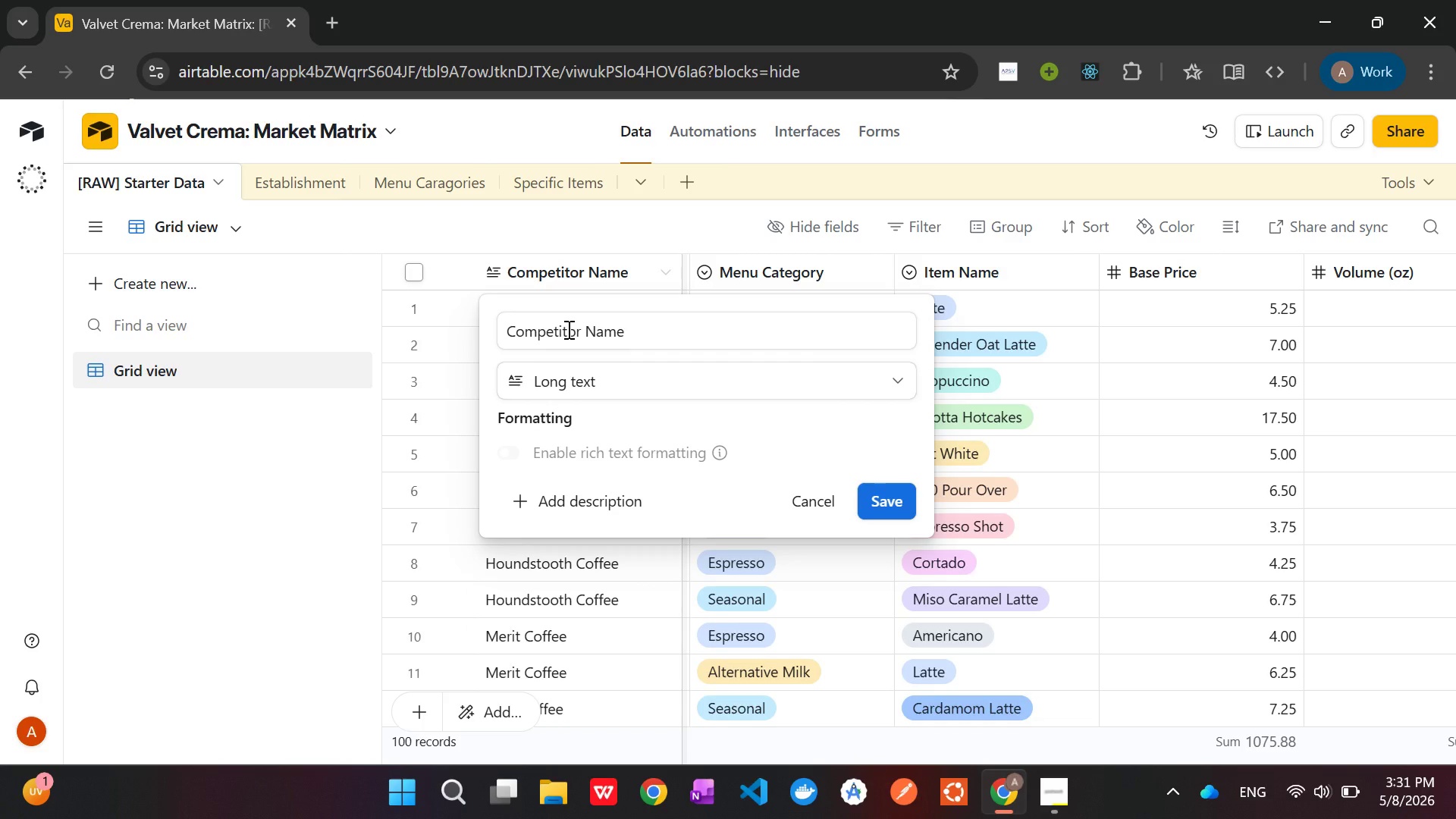 
left_click([610, 387])
 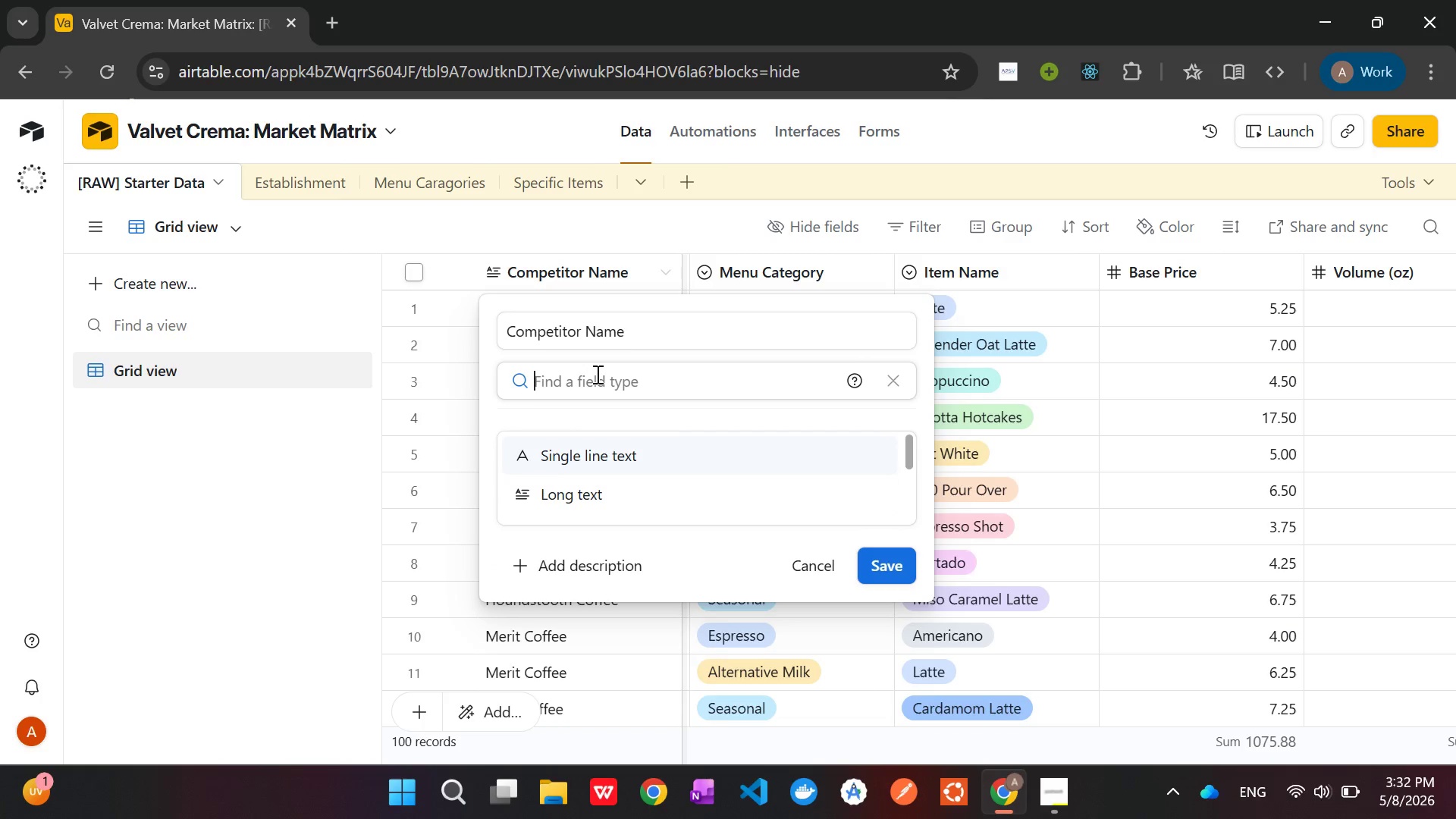 
type(link)
 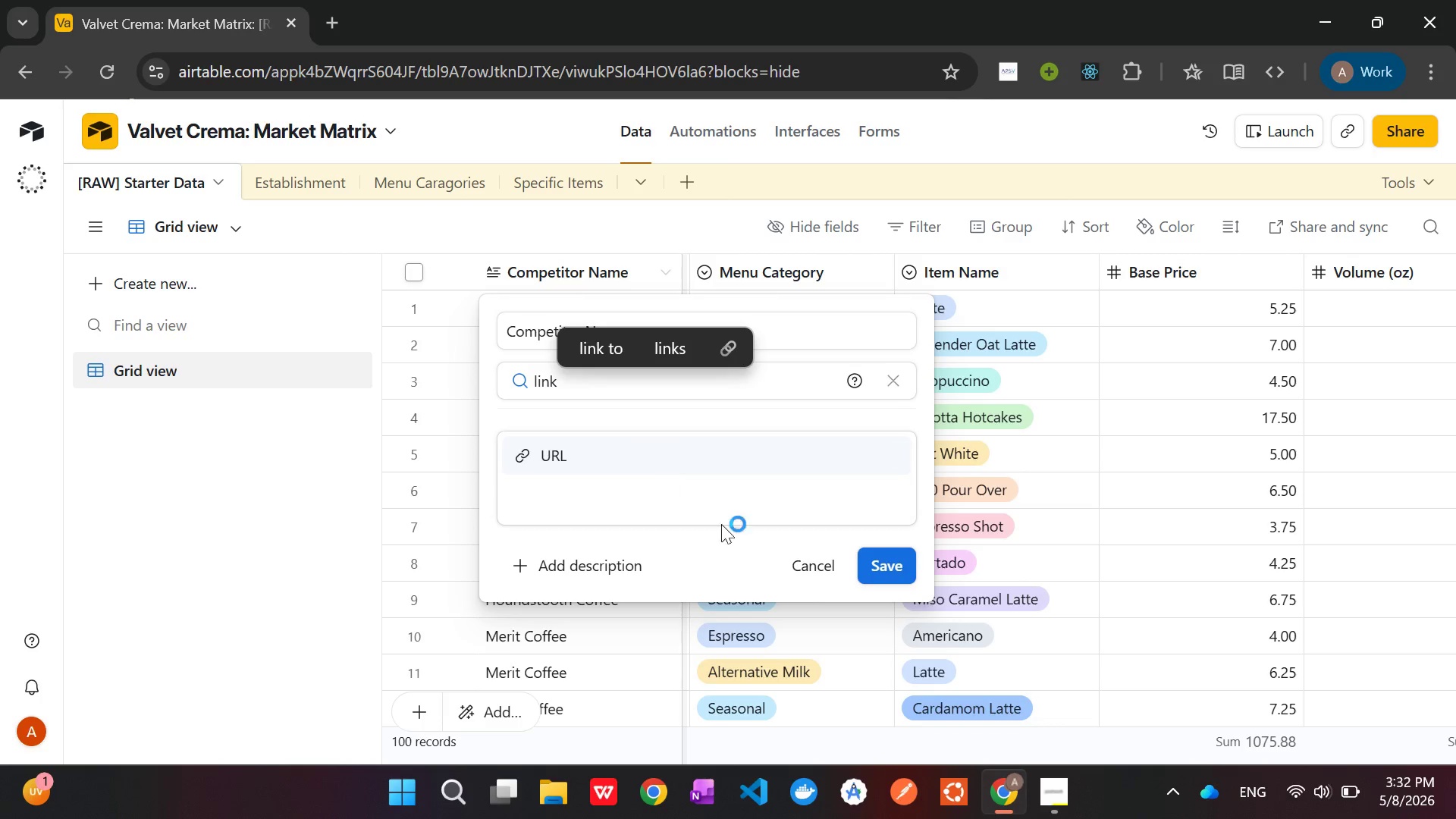 
left_click([820, 579])
 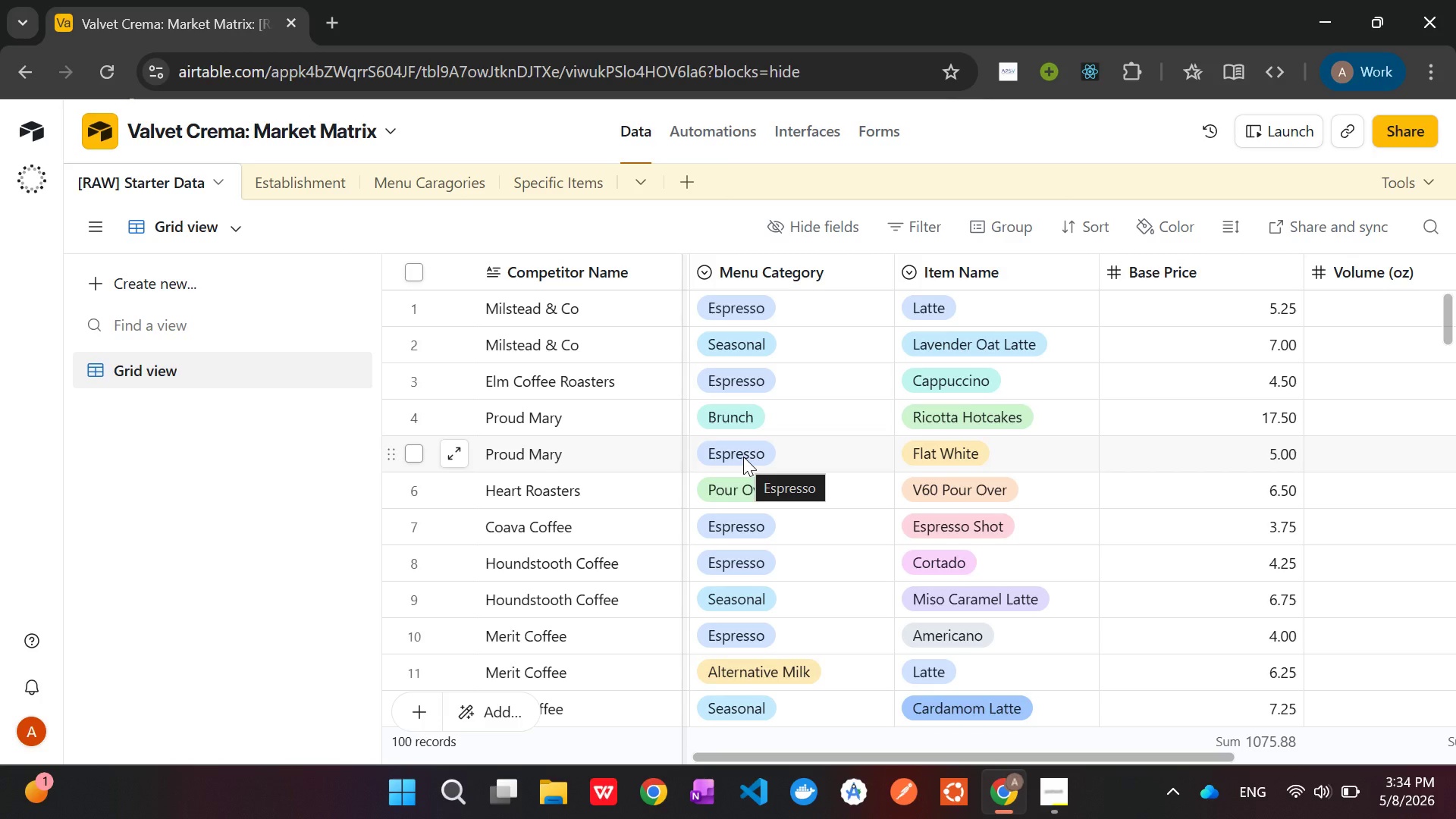 
wait(131.03)
 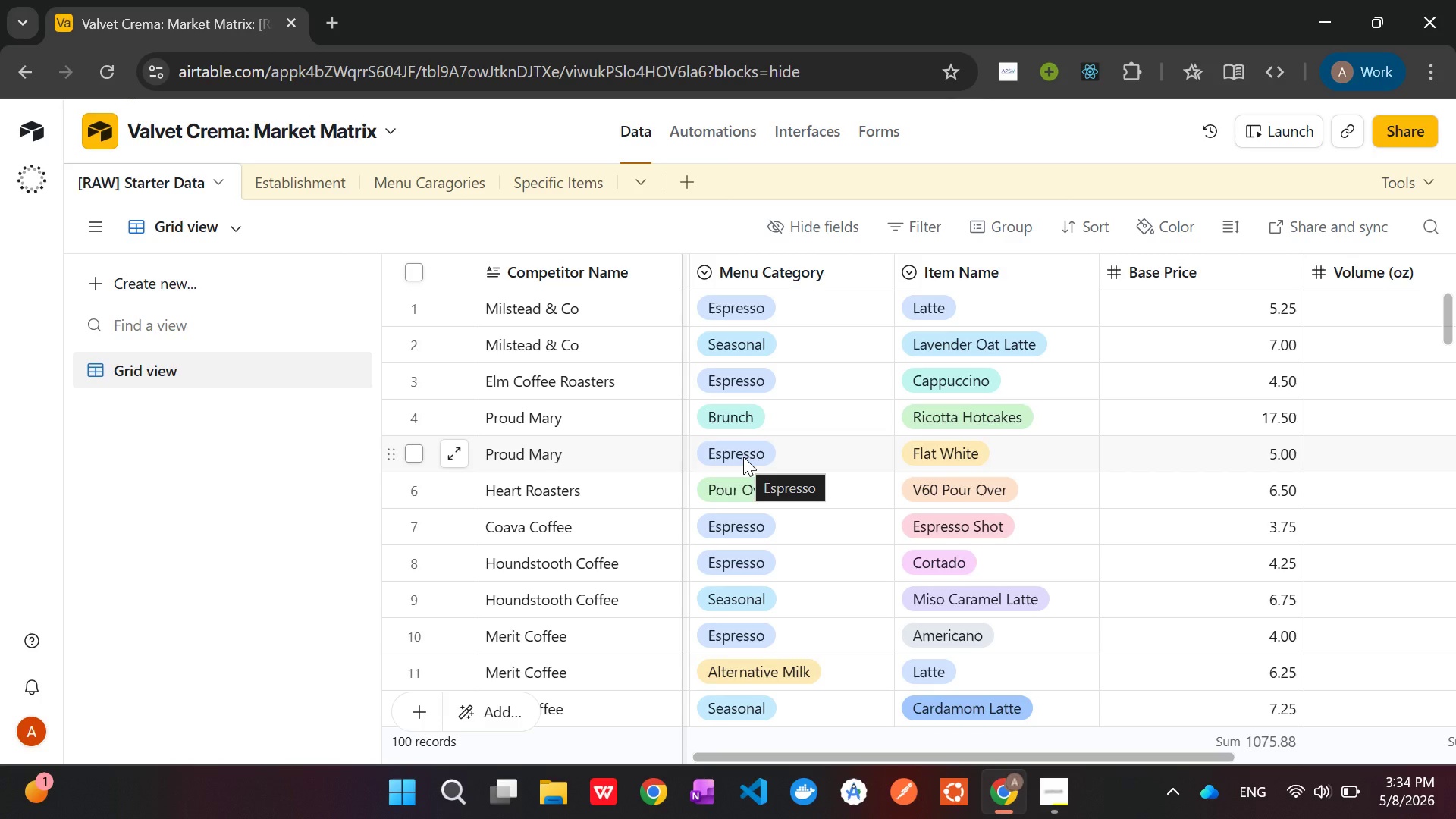 
left_click([299, 178])
 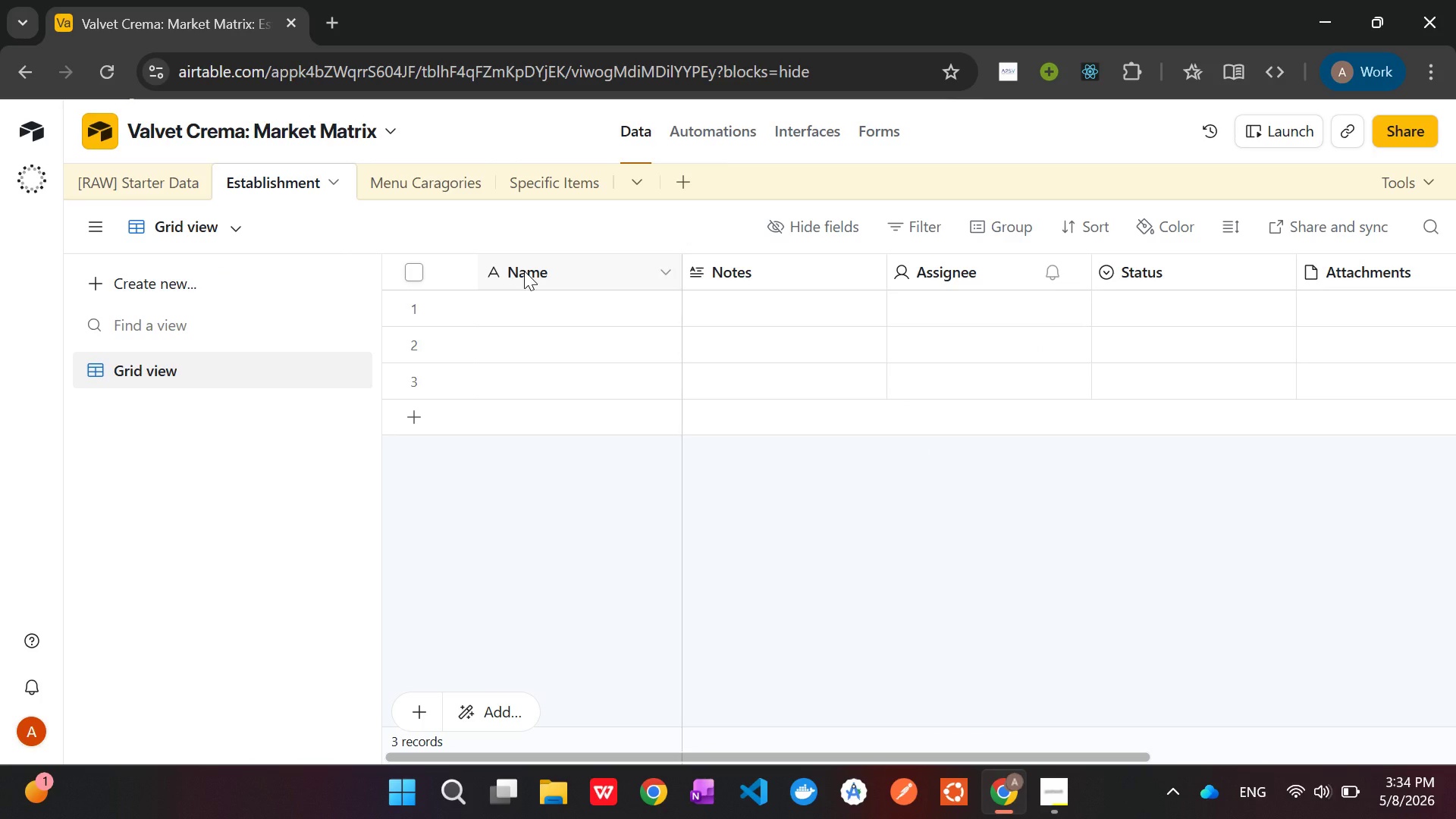 
right_click([524, 271])
 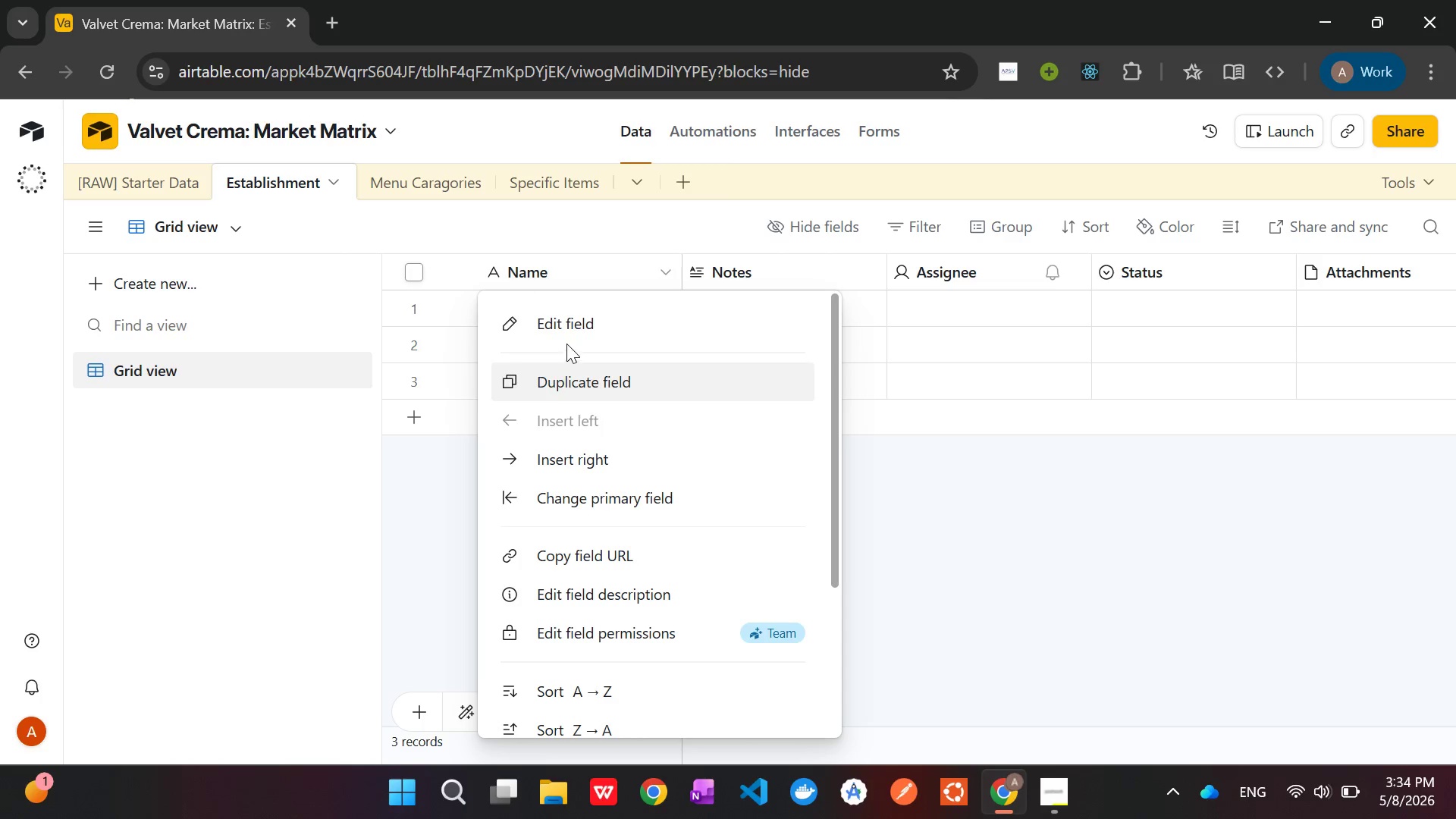 
left_click([570, 322])
 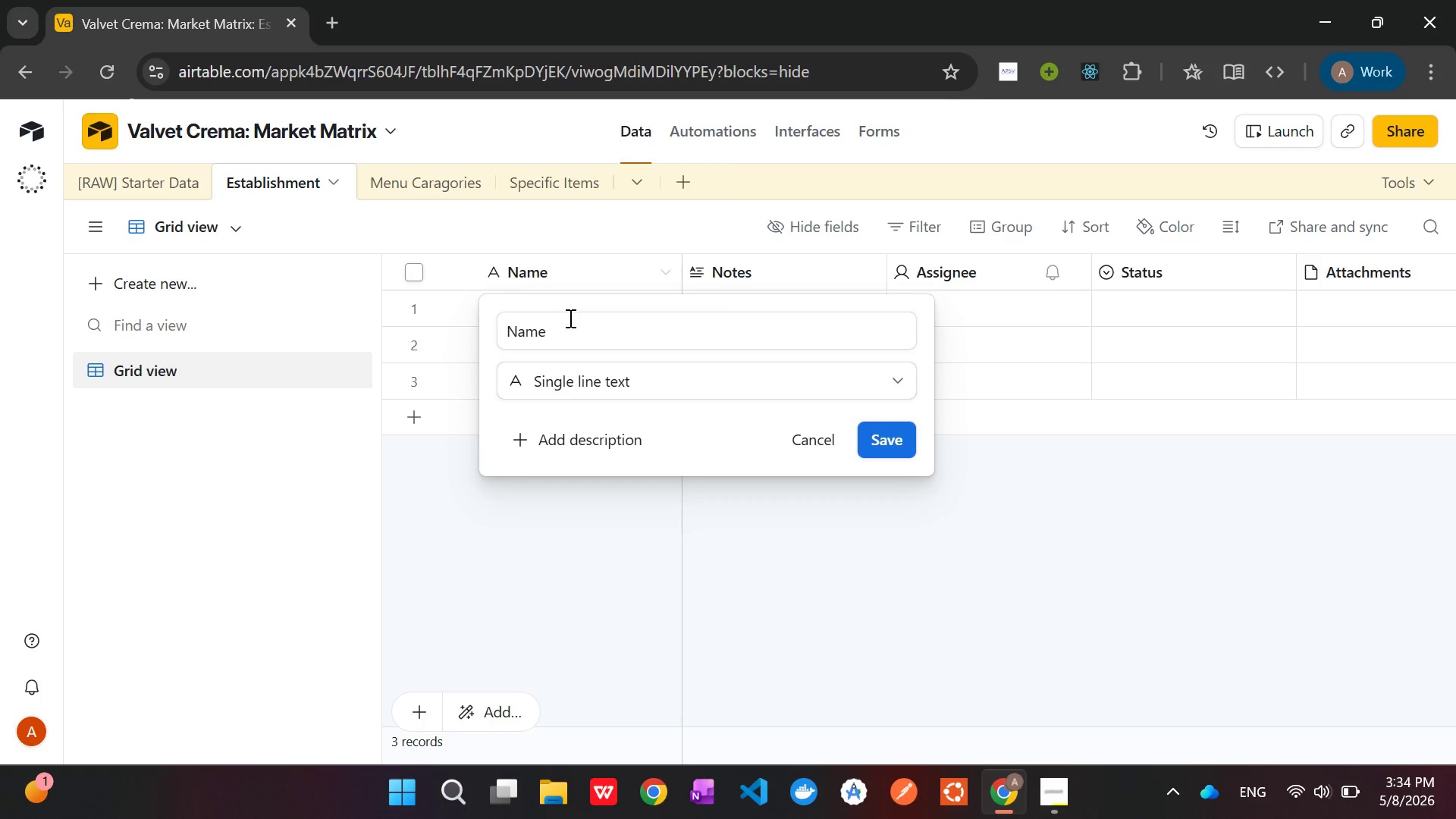 
left_click_drag(start_coordinate=[568, 336], to_coordinate=[479, 340])
 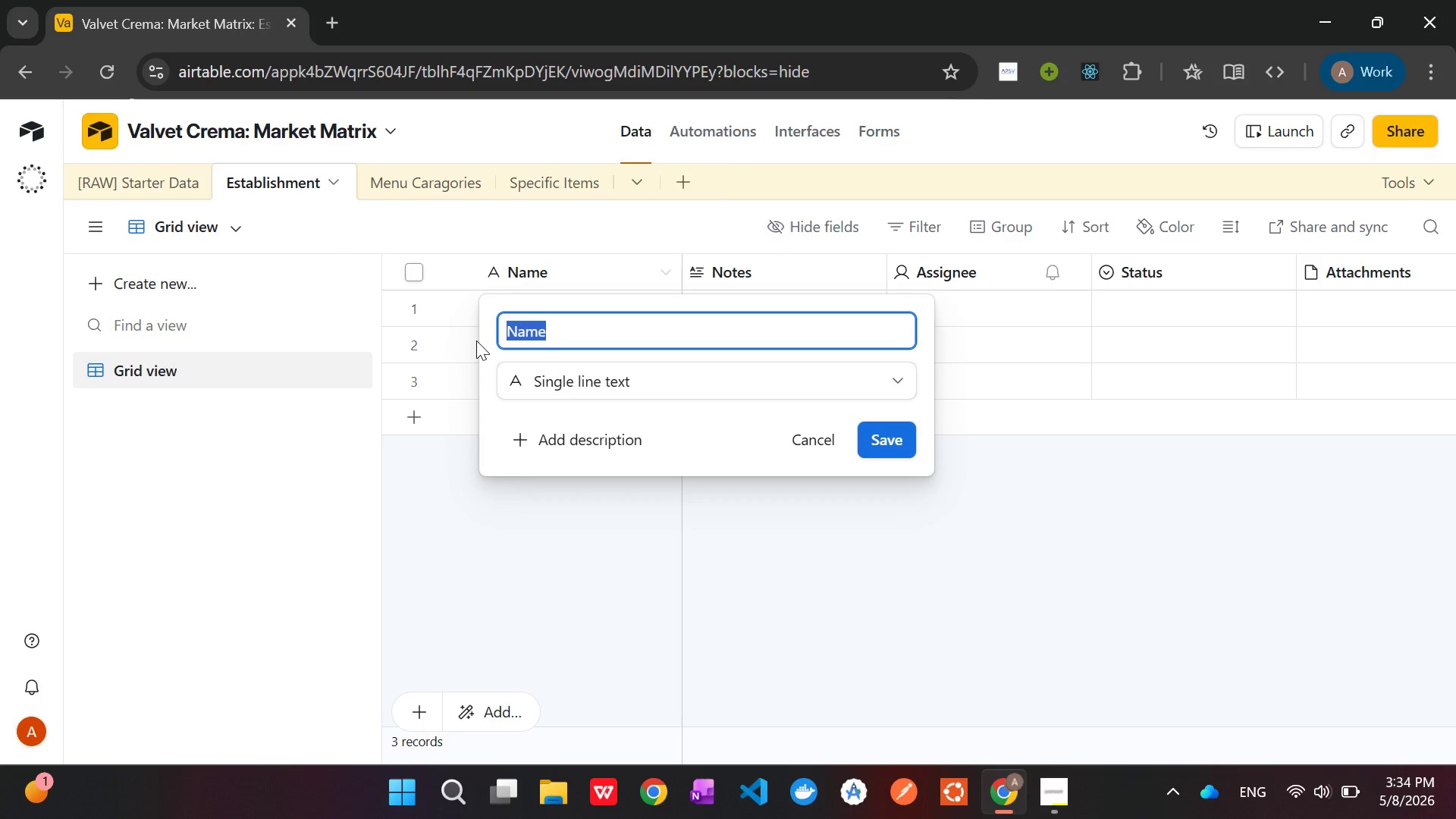 
key(Backspace)
type(Company Name)
 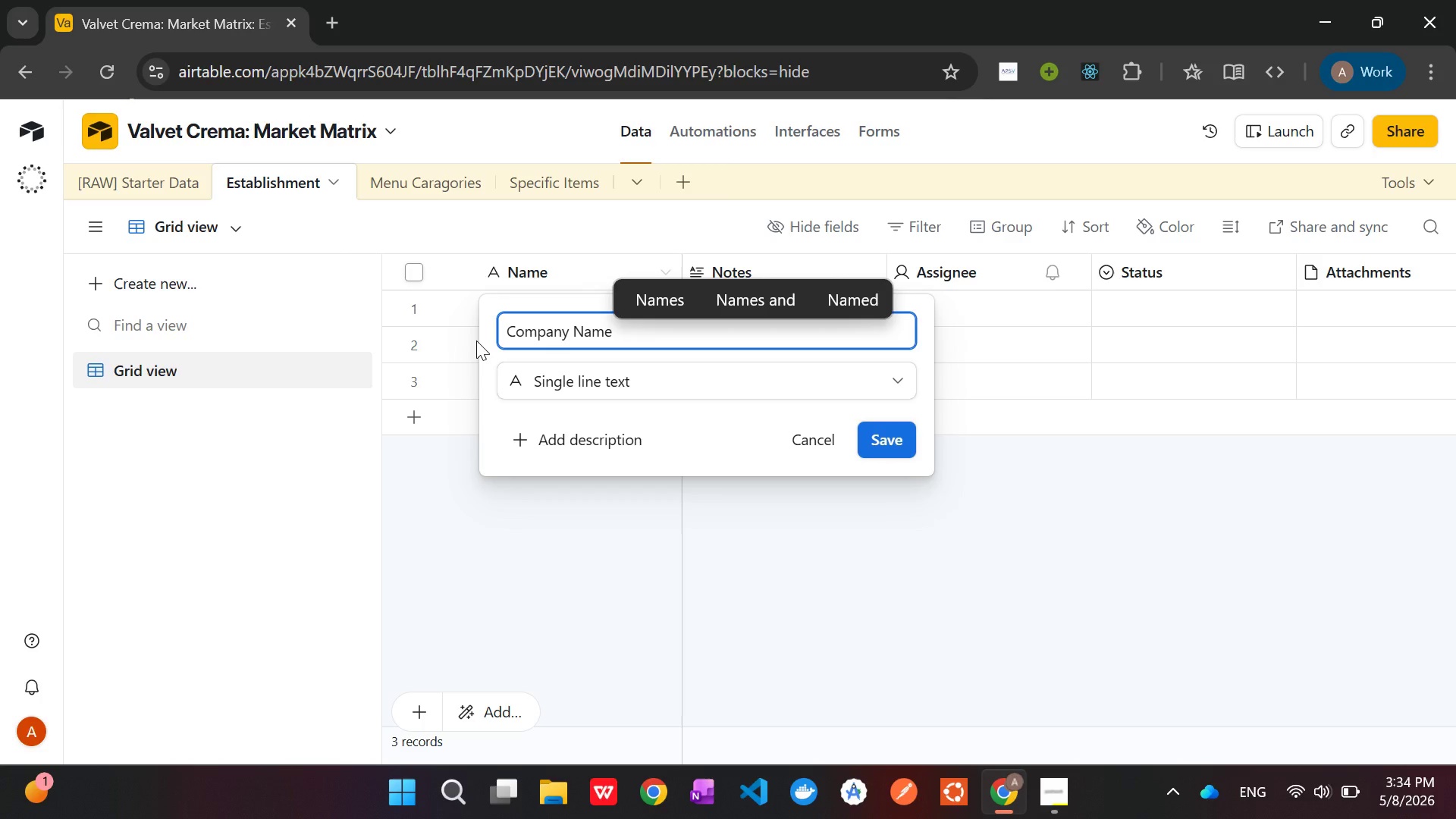 
left_click([887, 437])
 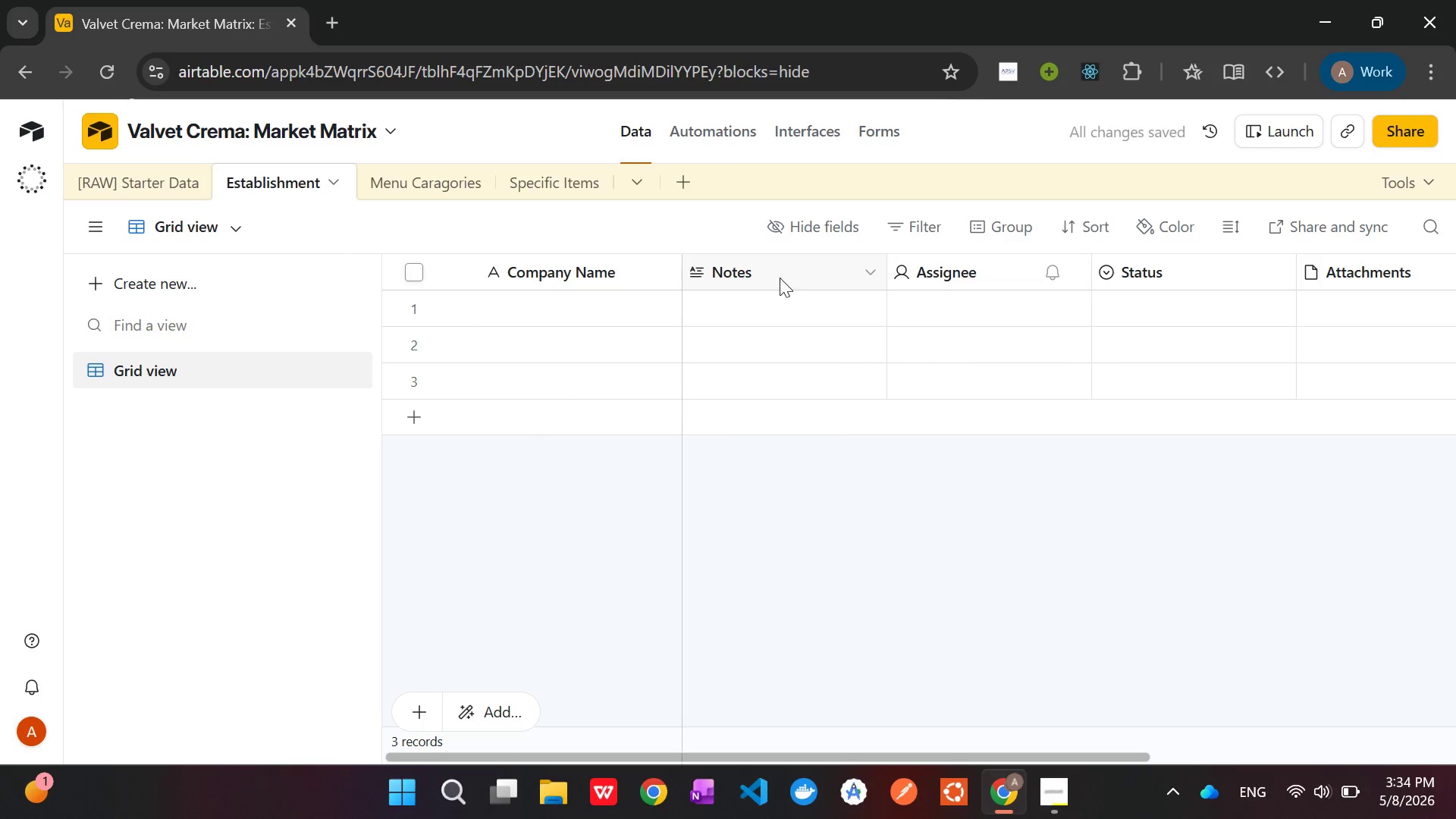 
hold_key(key=ControlLeft, duration=1.52)
left_click([780, 278])
 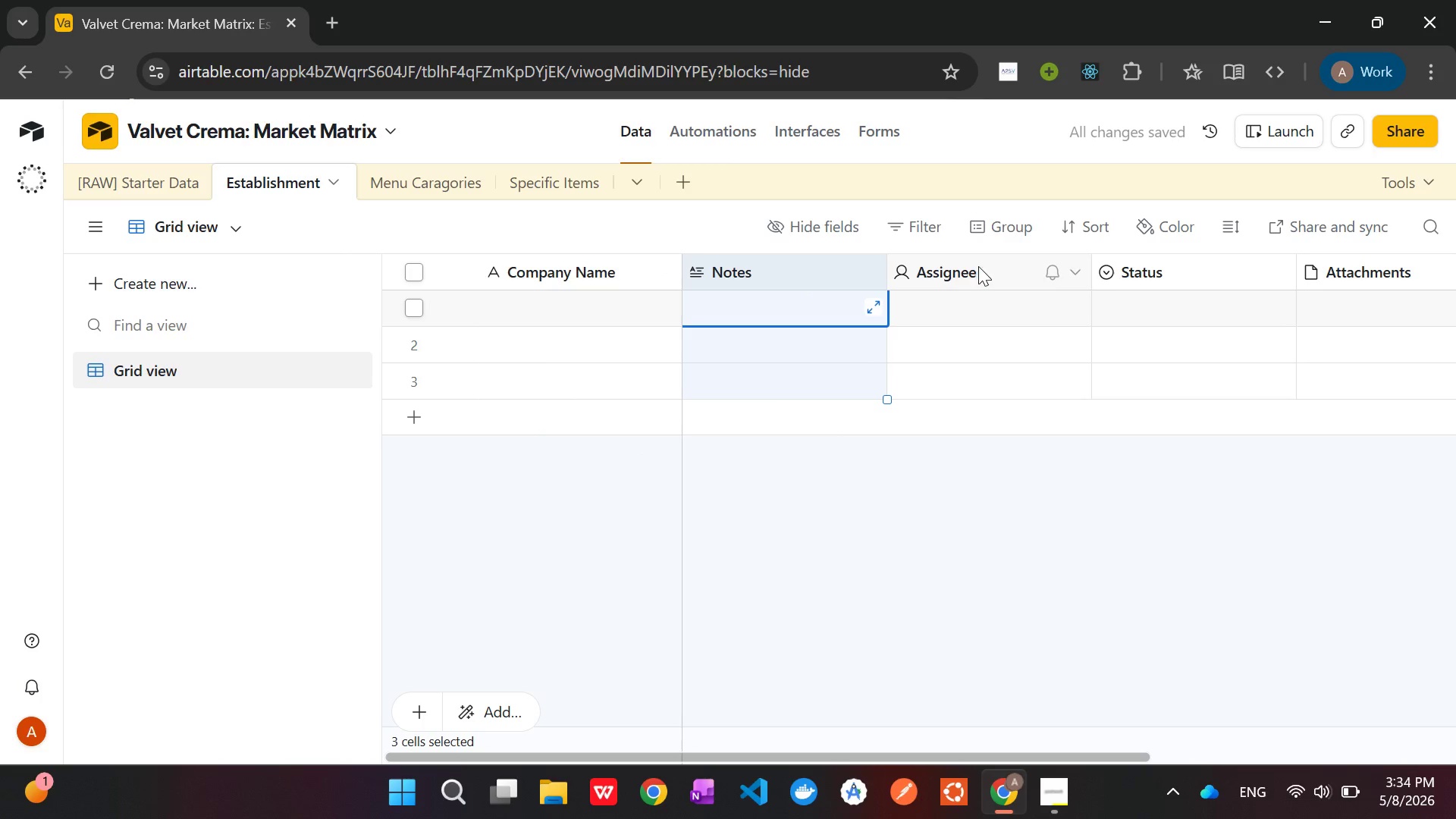 
left_click([978, 266])
 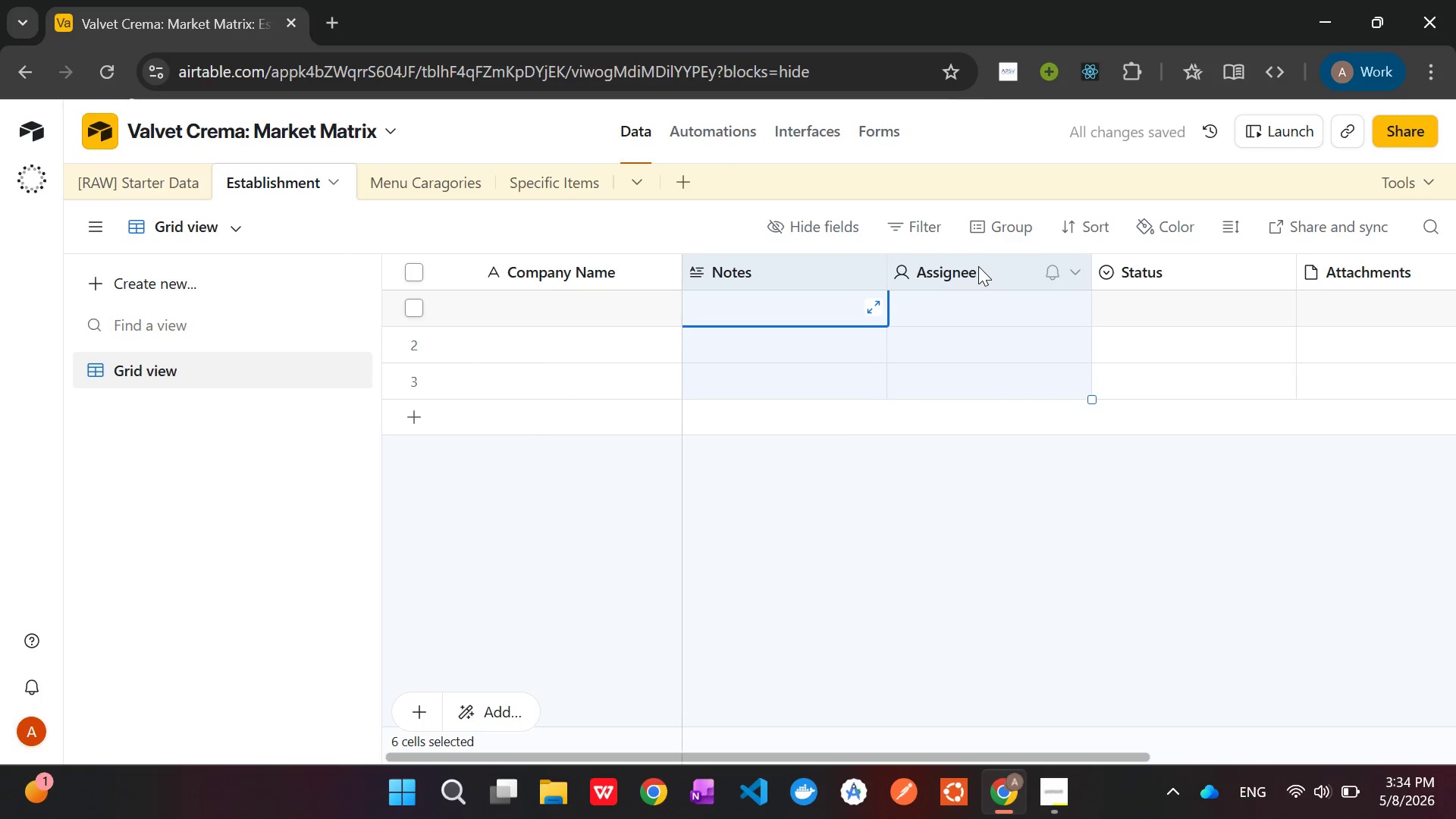 
key(Control+ControlLeft)
 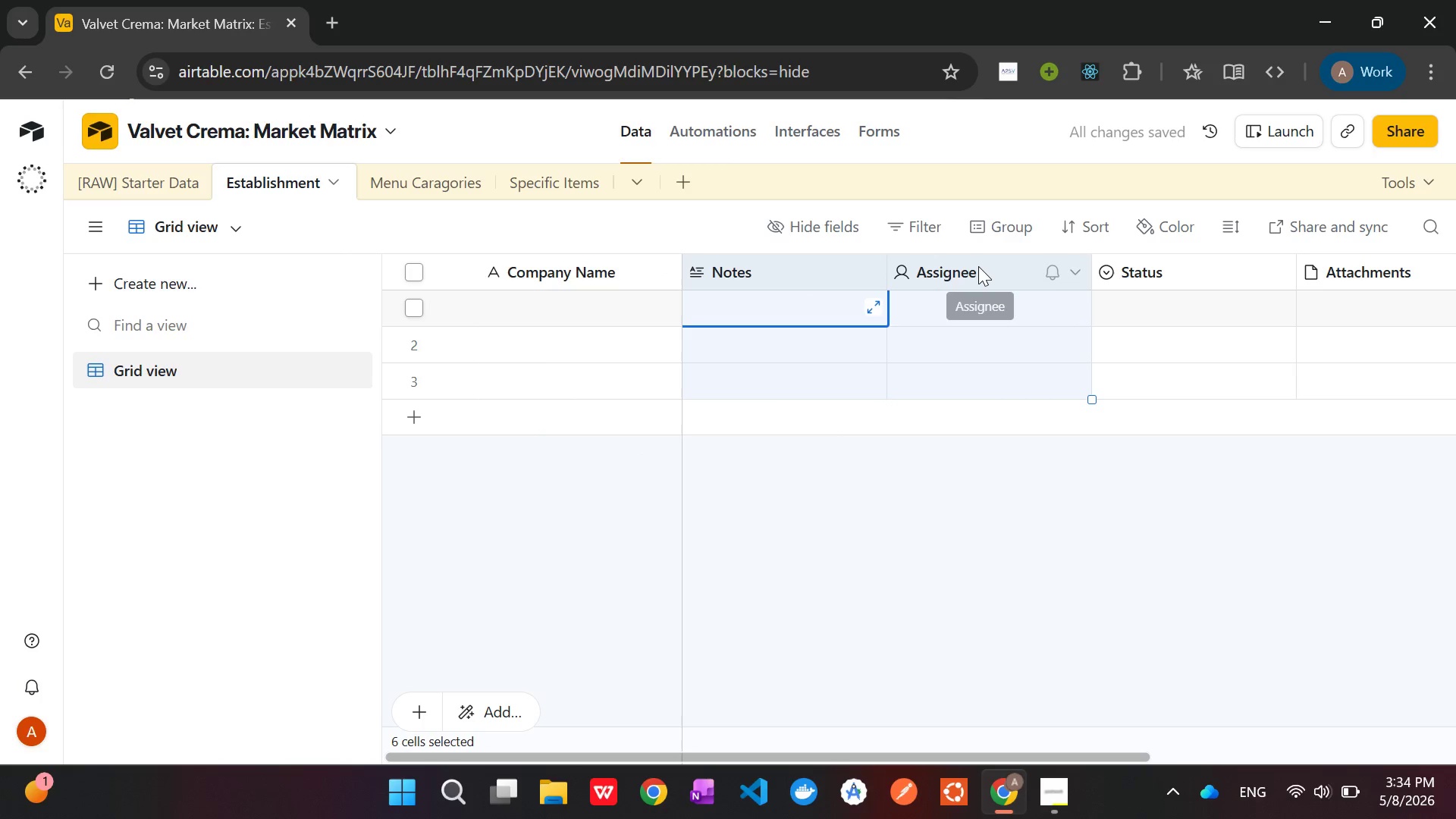 
key(Control+ControlLeft)
 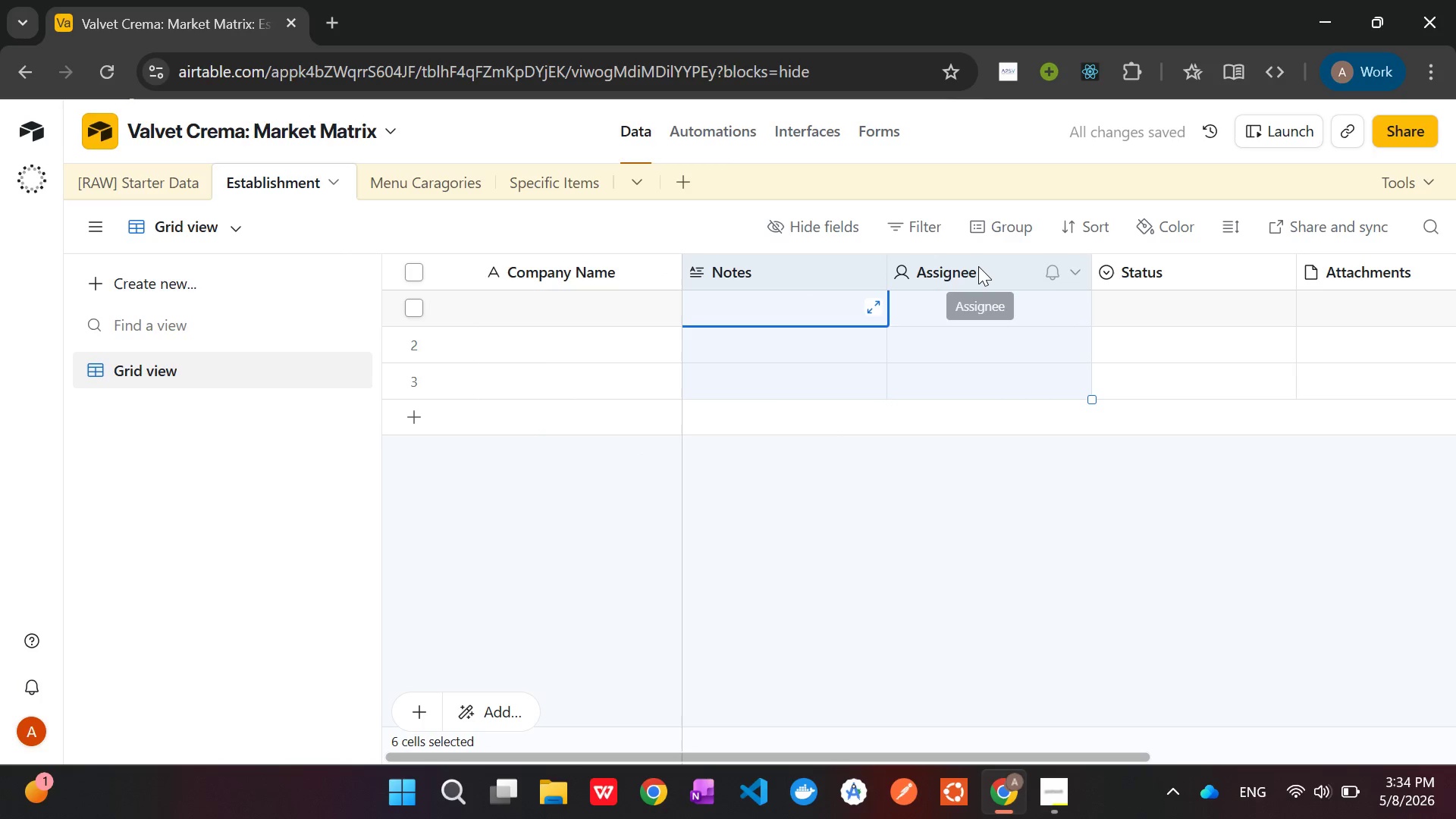 
key(Control+ControlLeft)
 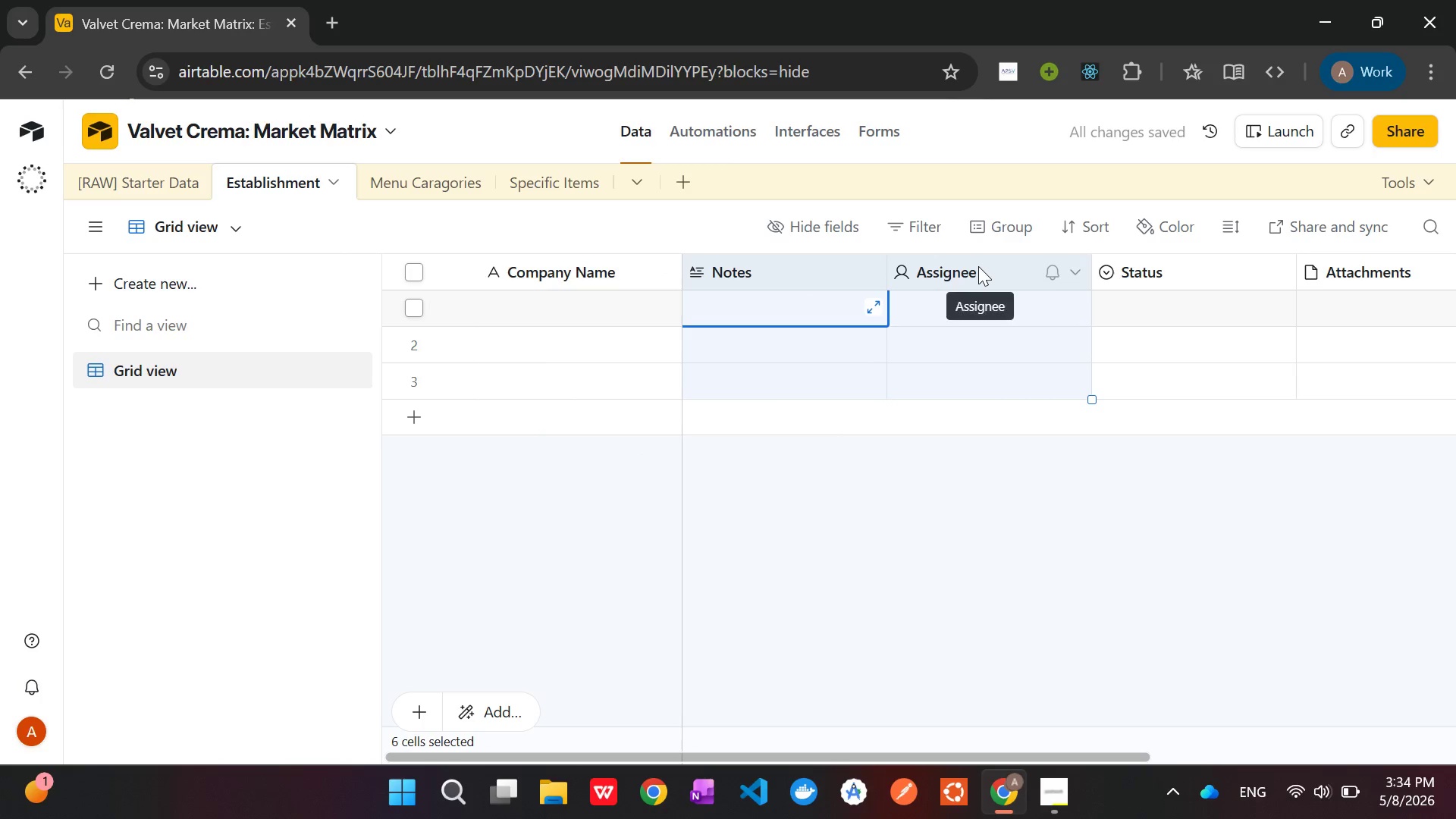 
key(Control+ControlLeft)
 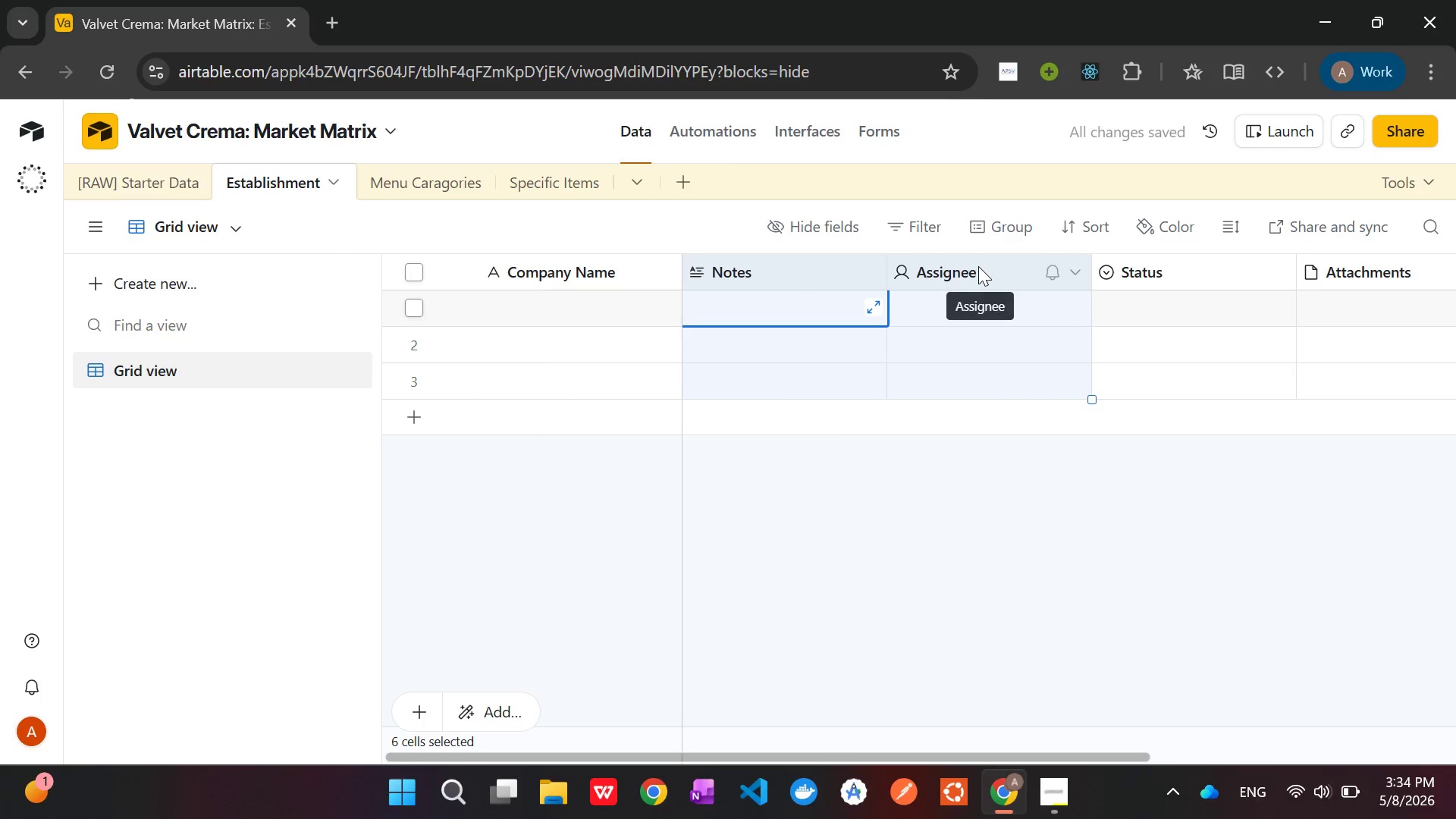 
key(Control+ControlLeft)
 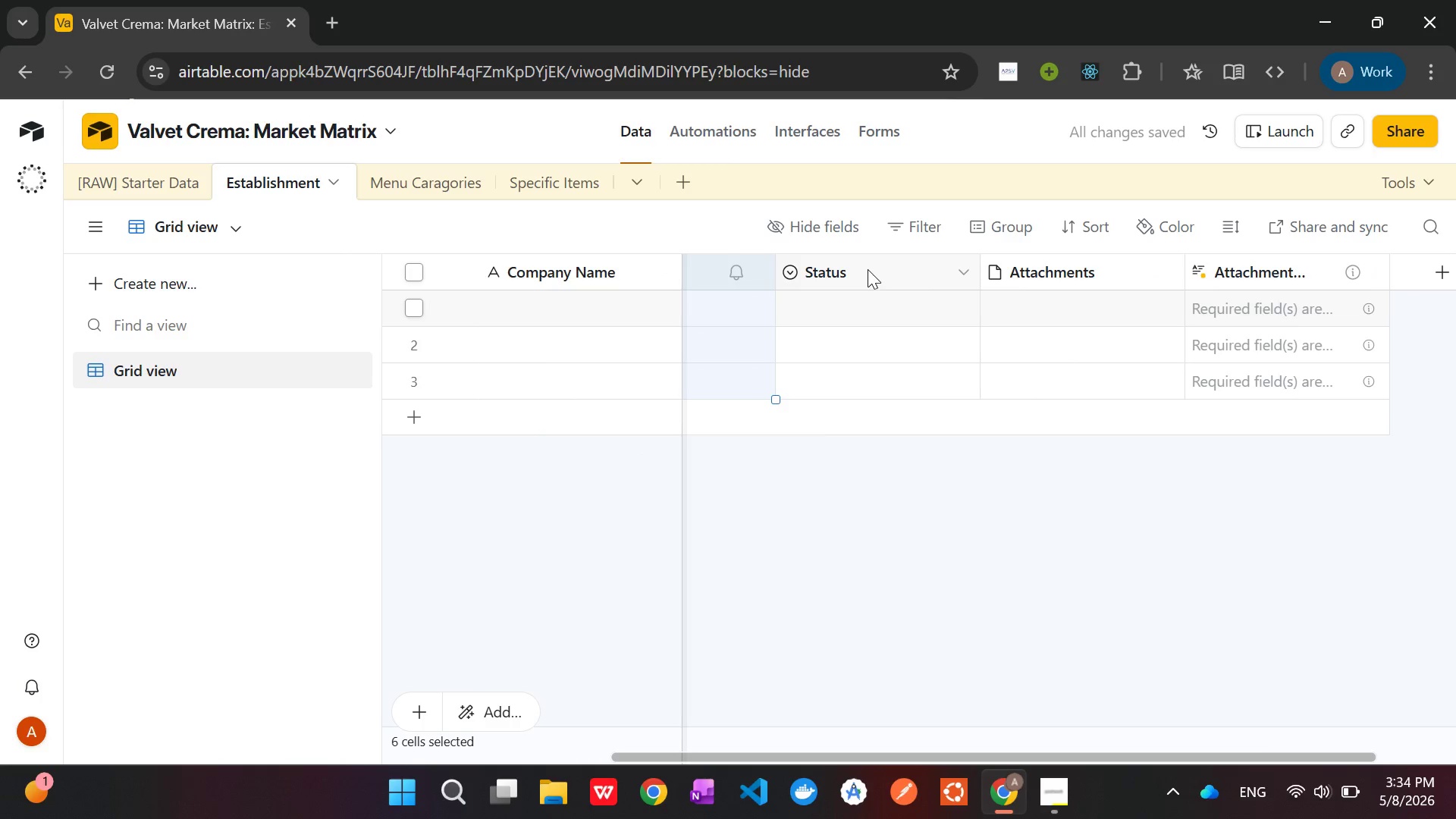 
hold_key(key=ControlLeft, duration=1.52)
left_click([867, 263])
 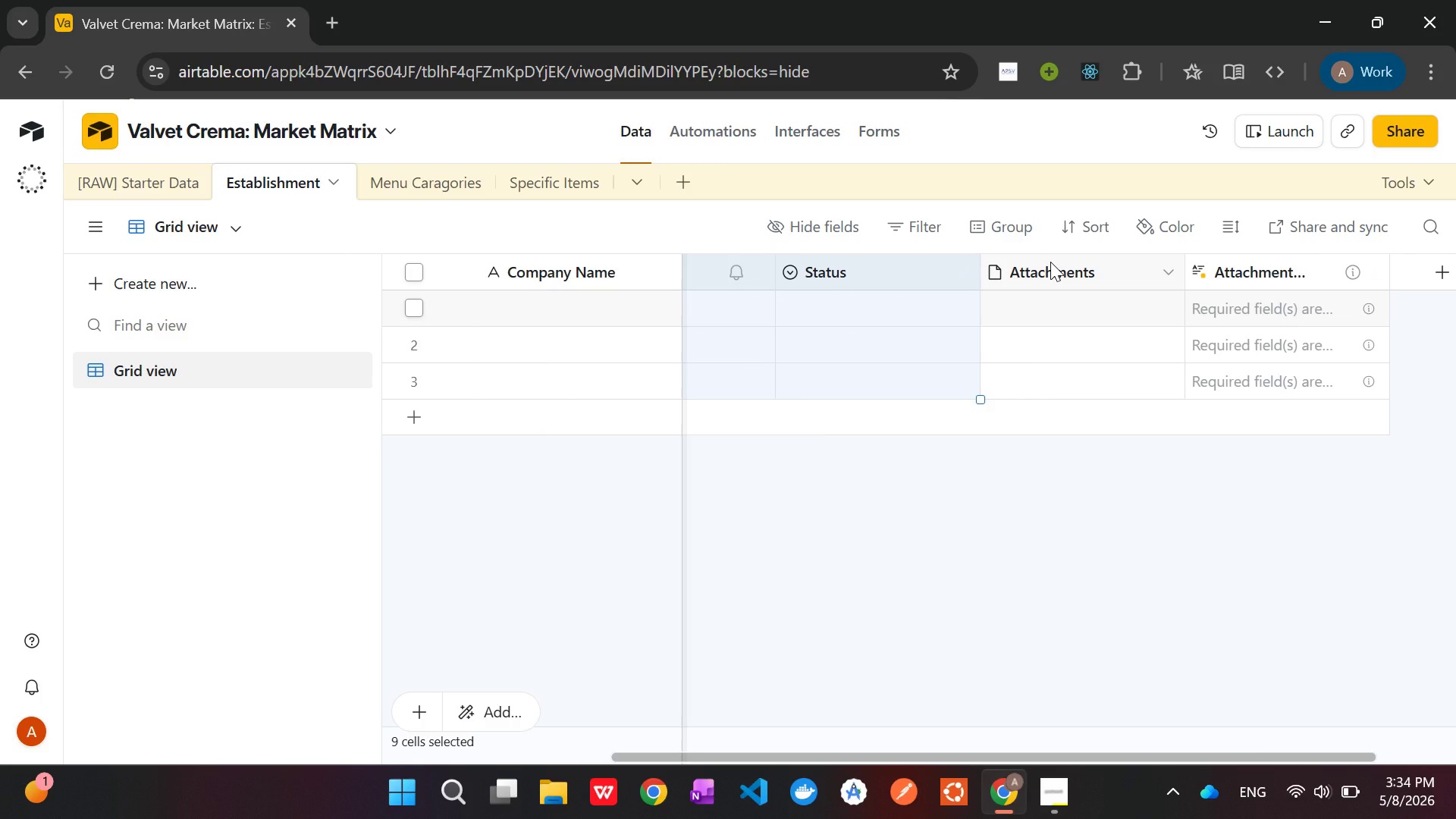 
hold_key(key=ControlLeft, duration=1.51)
left_click([1050, 262])
 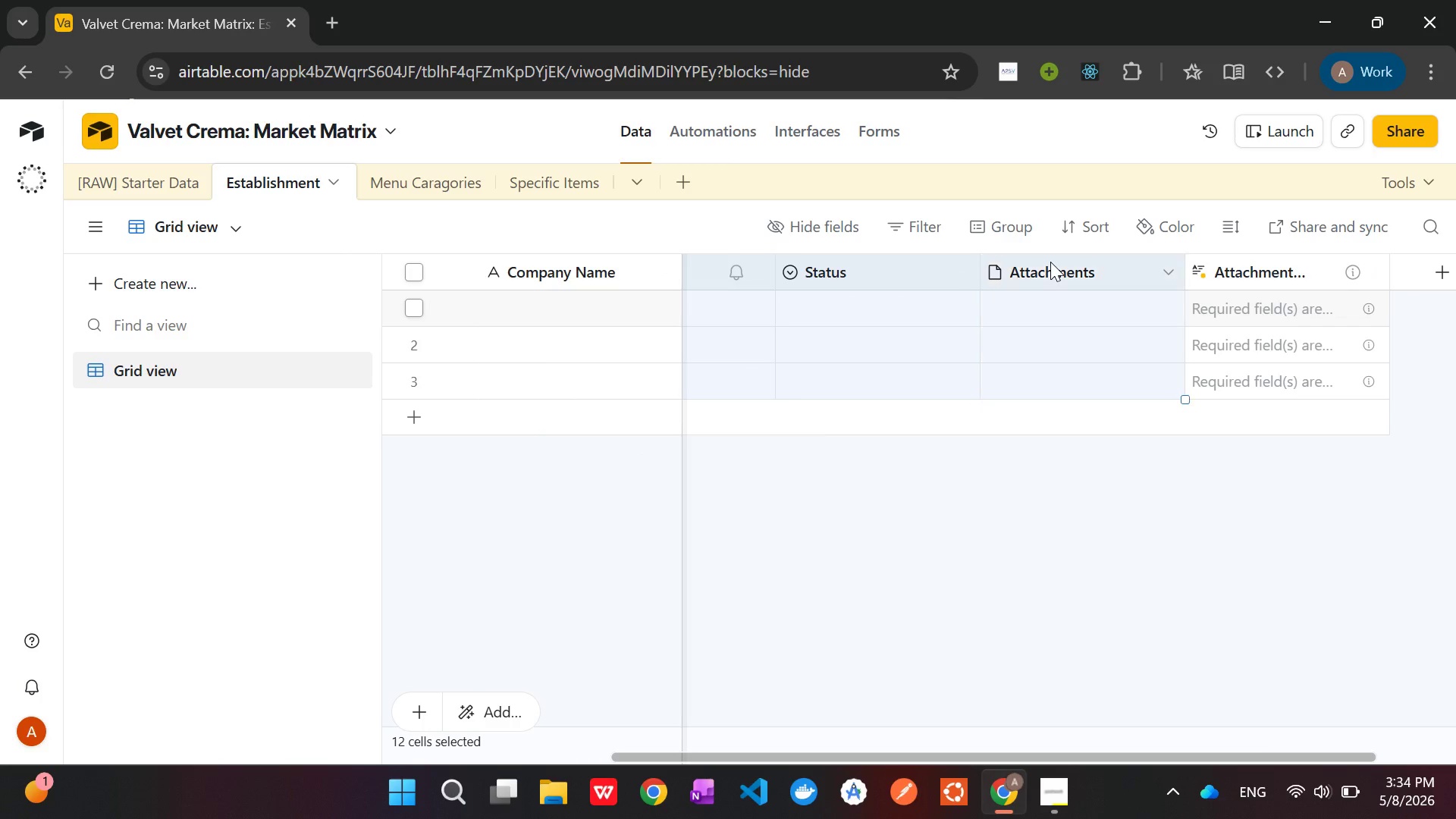 
left_click([1238, 259])
 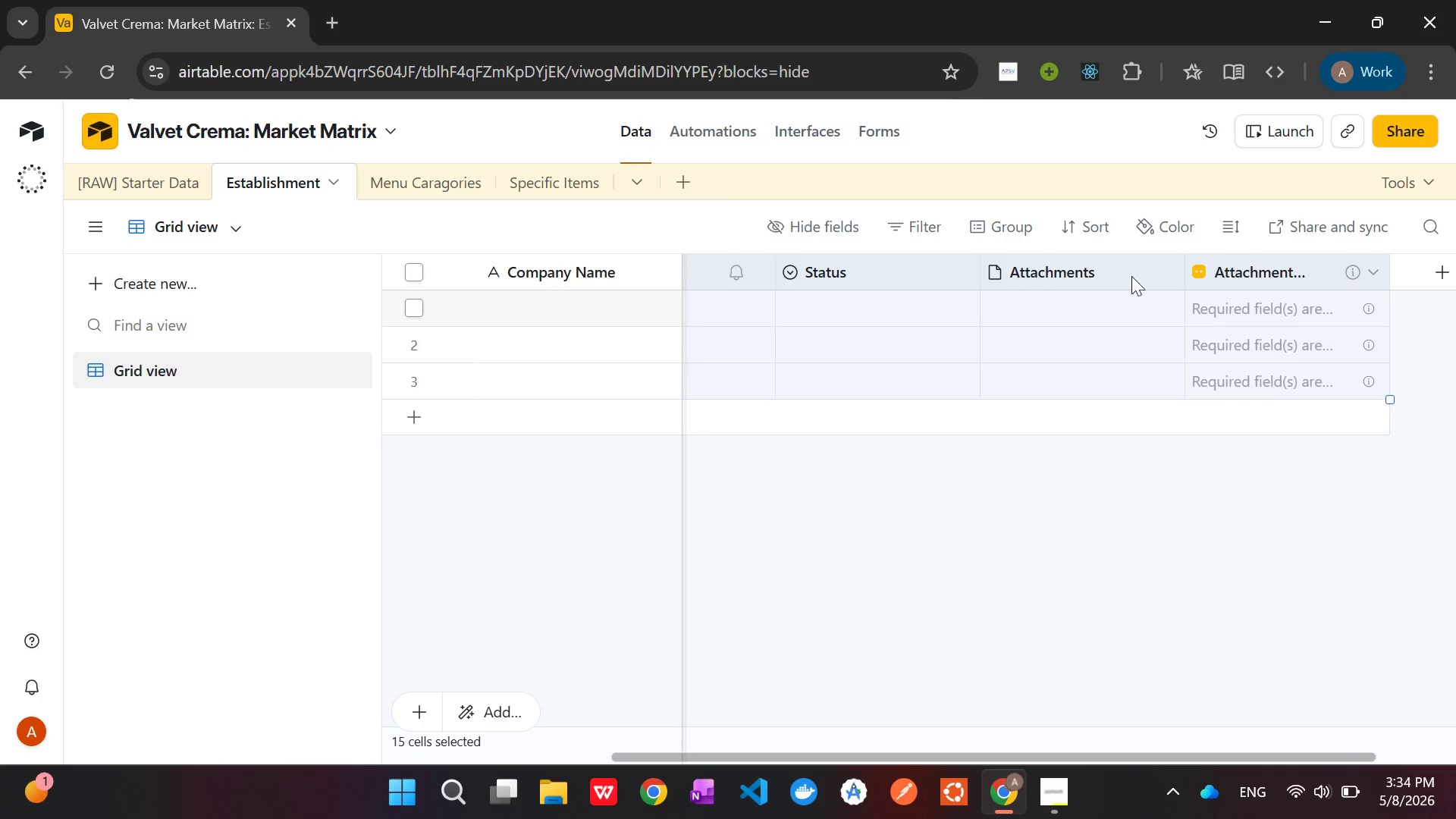 
key(Control+ControlLeft)
 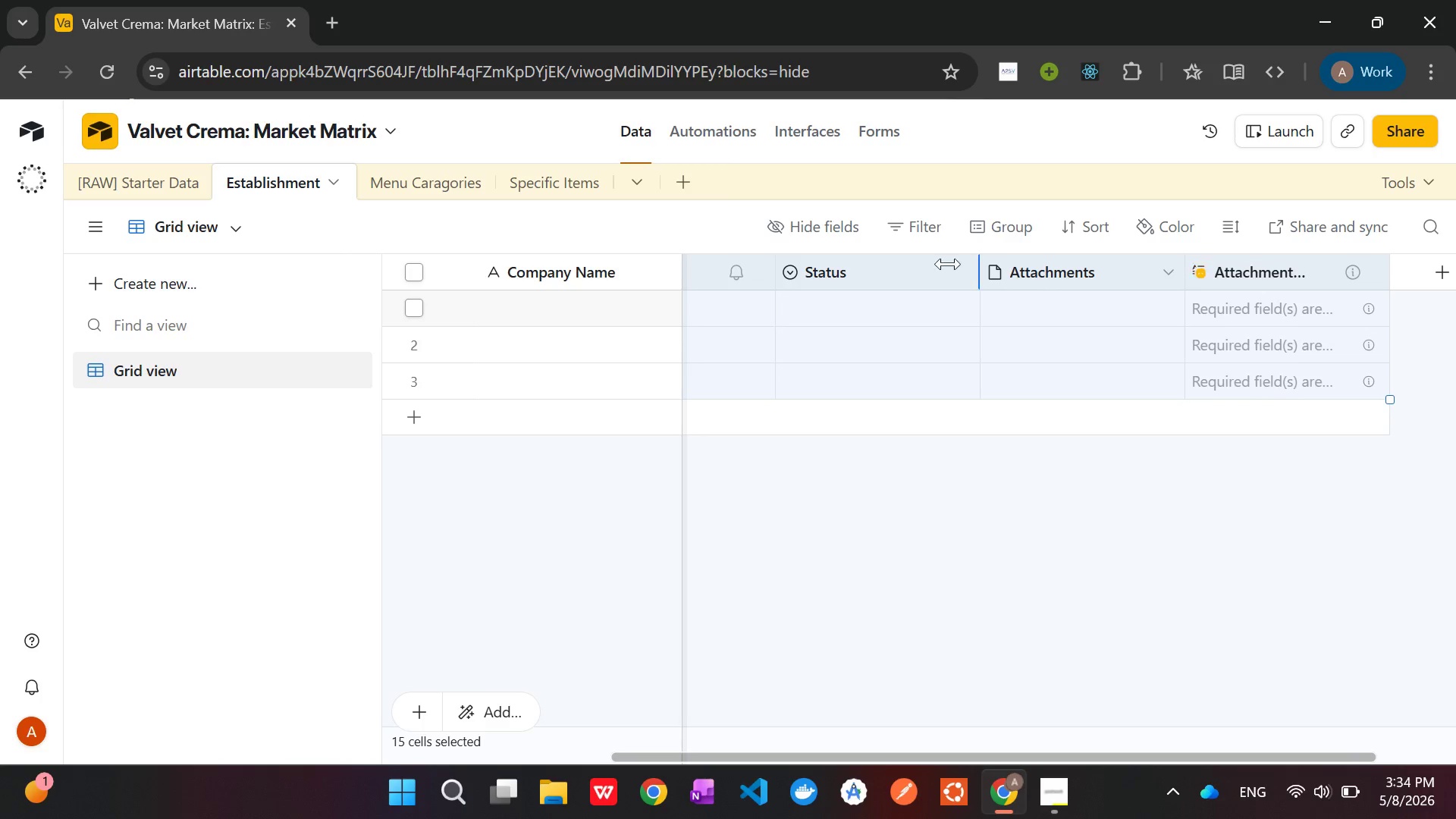 
key(Control+ControlLeft)
 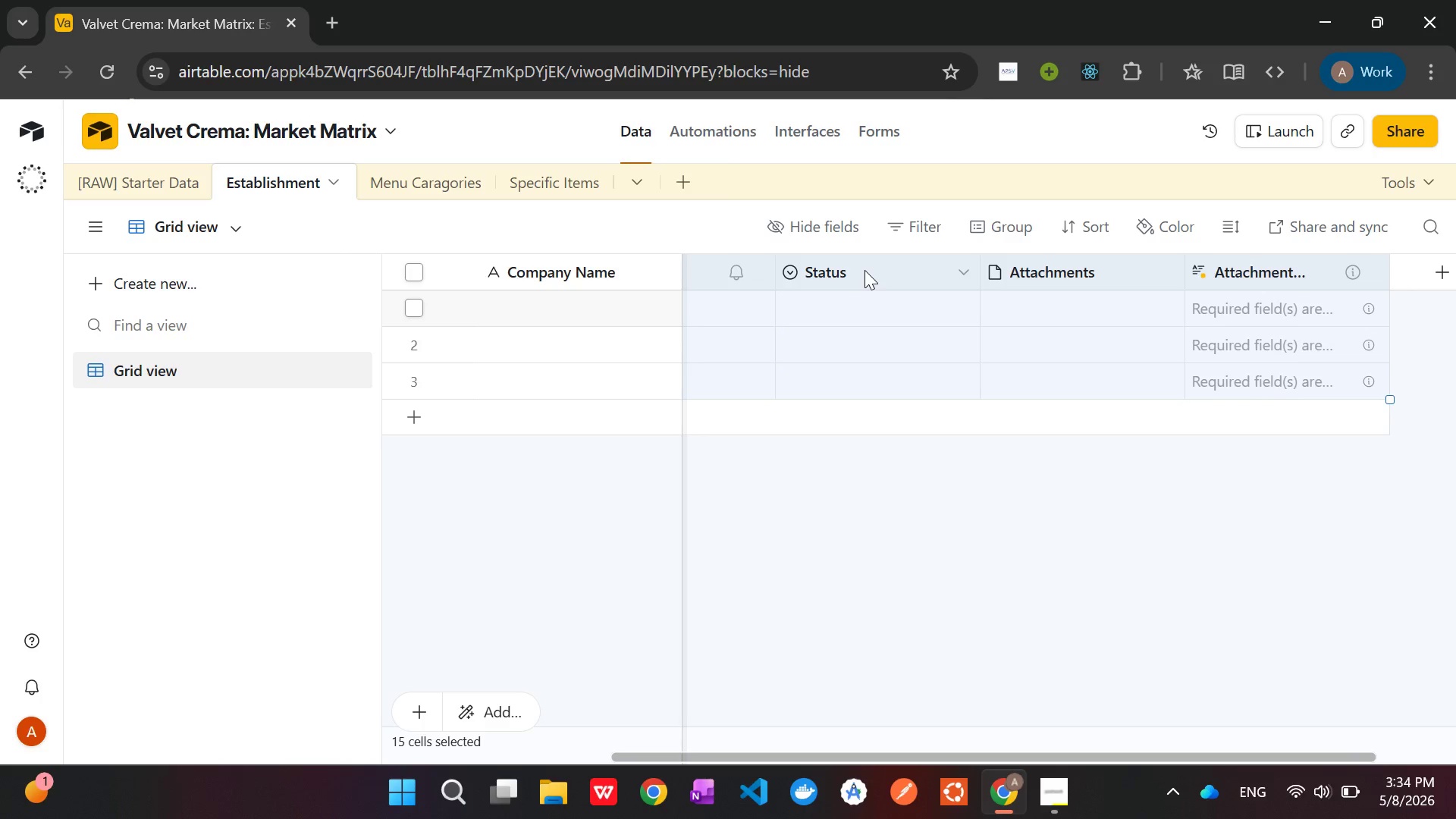 
right_click([864, 270])
 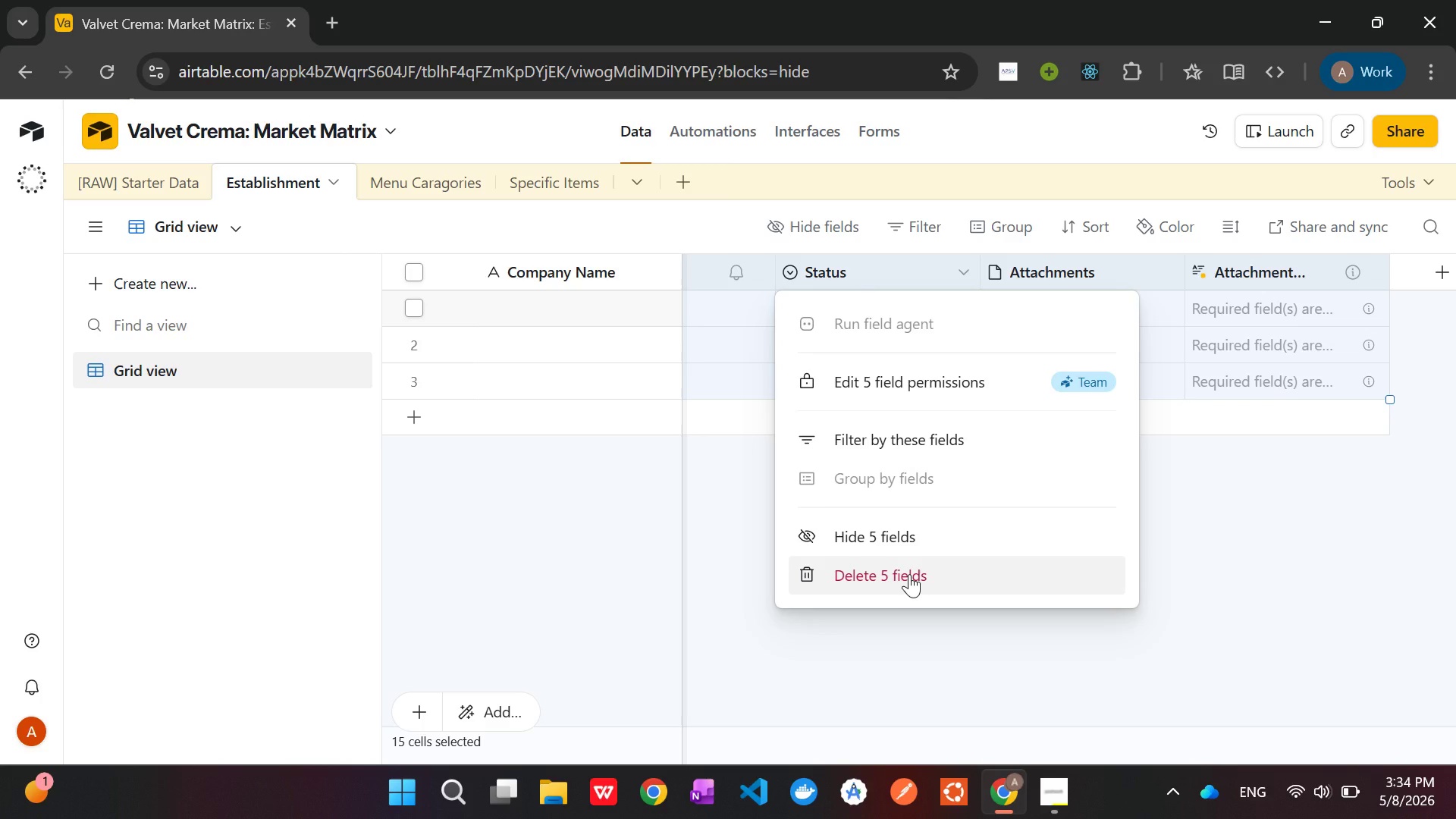 
left_click([909, 574])
 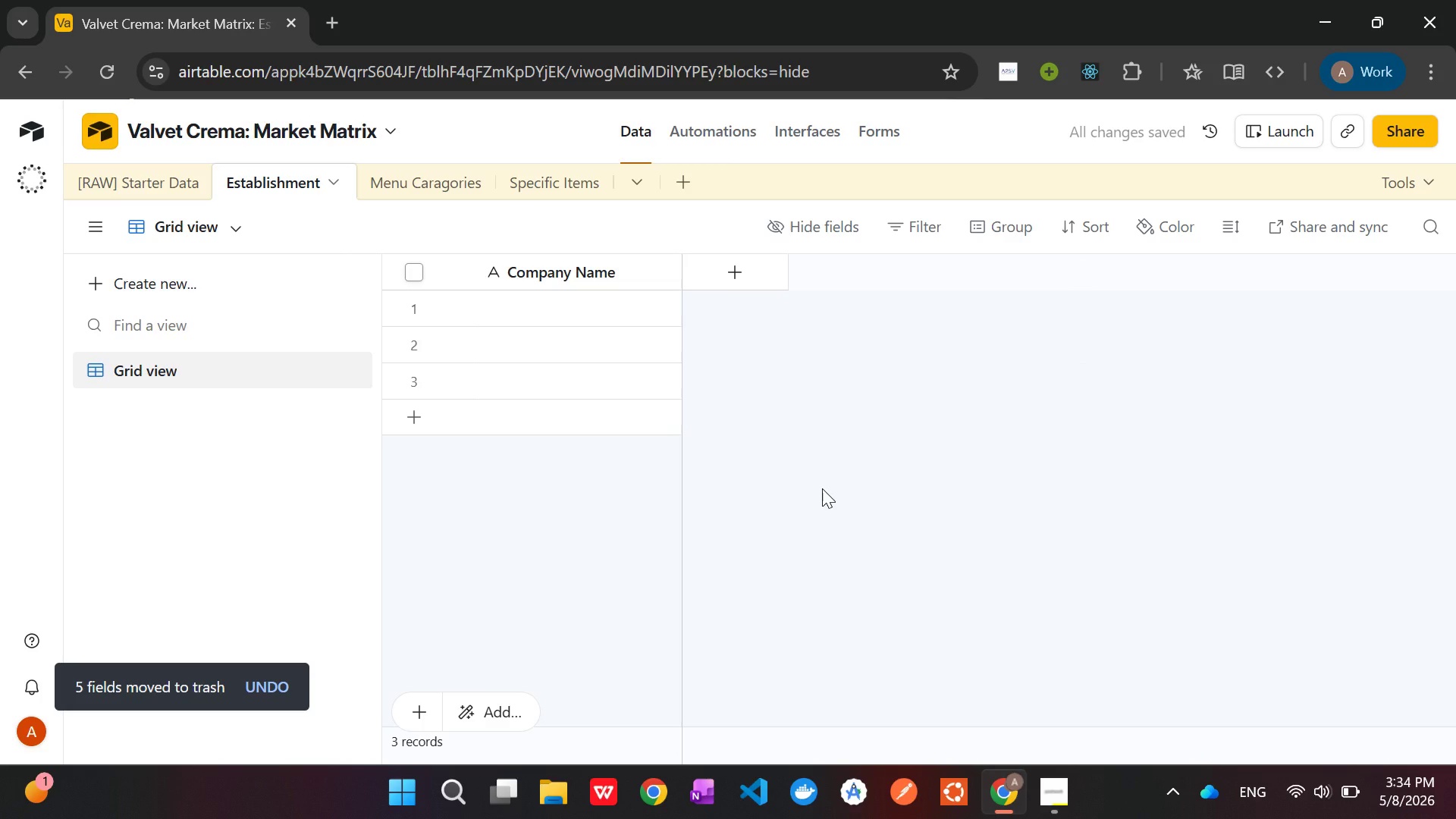 
wait(7.78)
 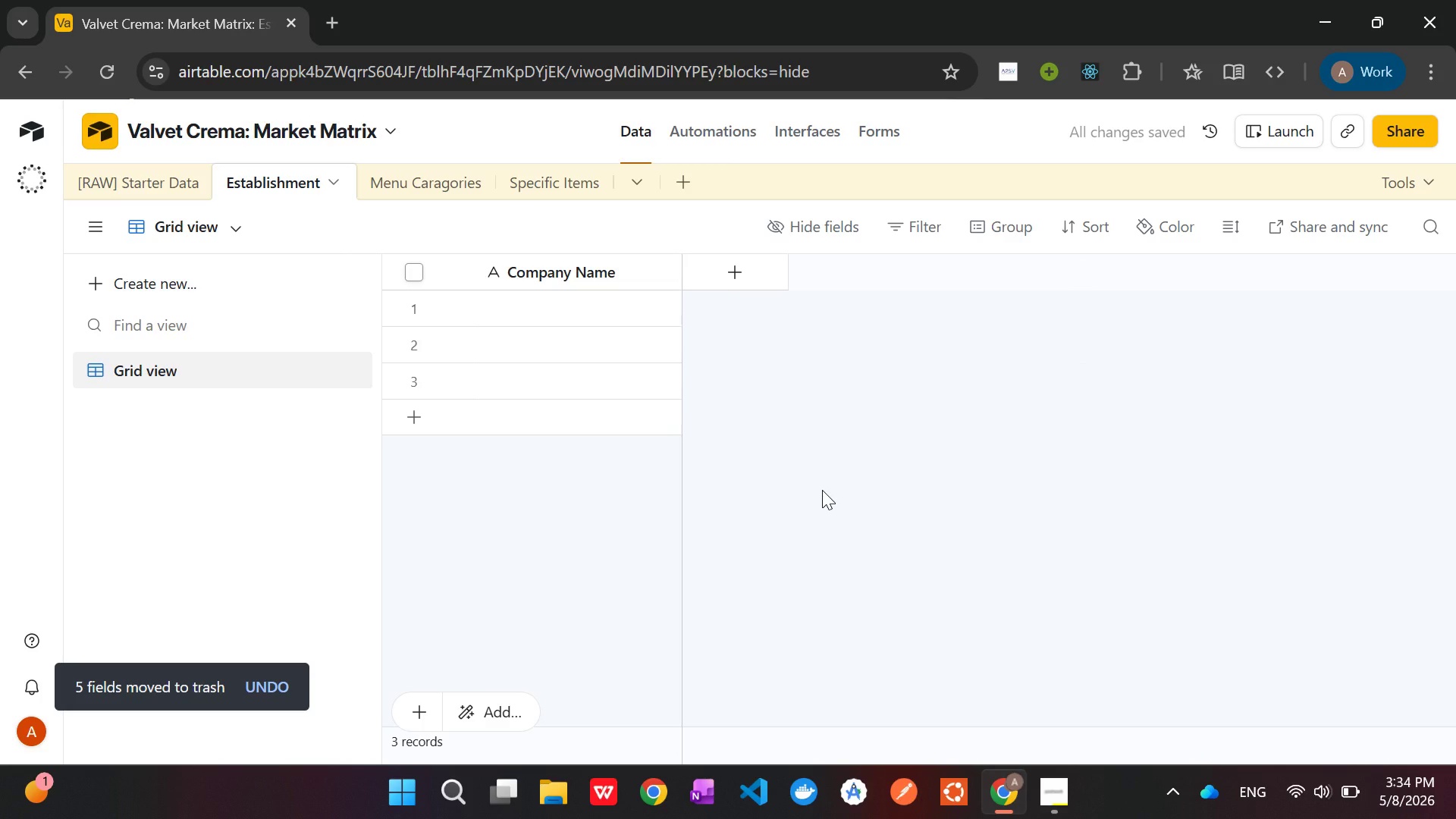 
left_click([741, 275])
 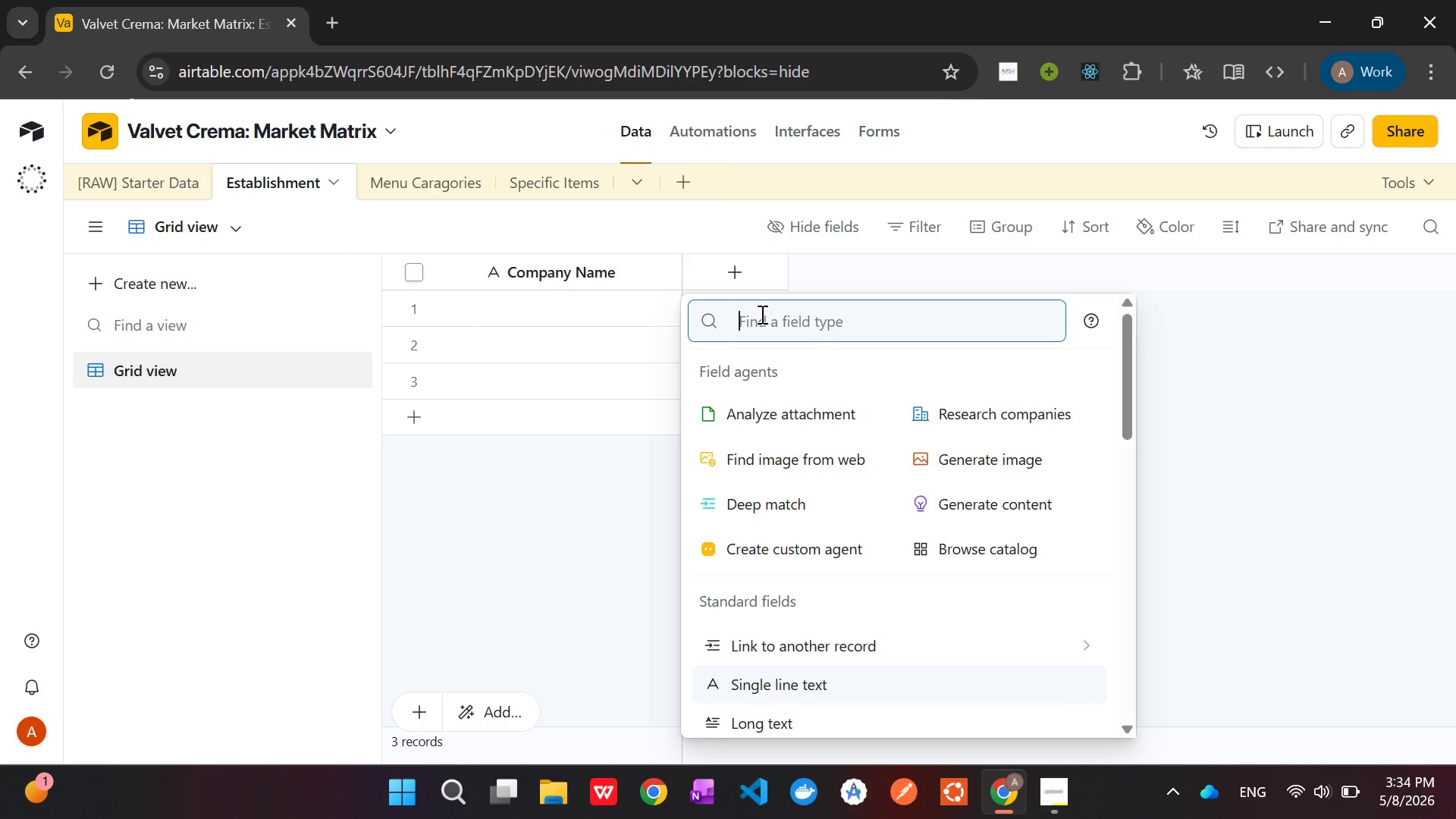 
wait(7.5)
 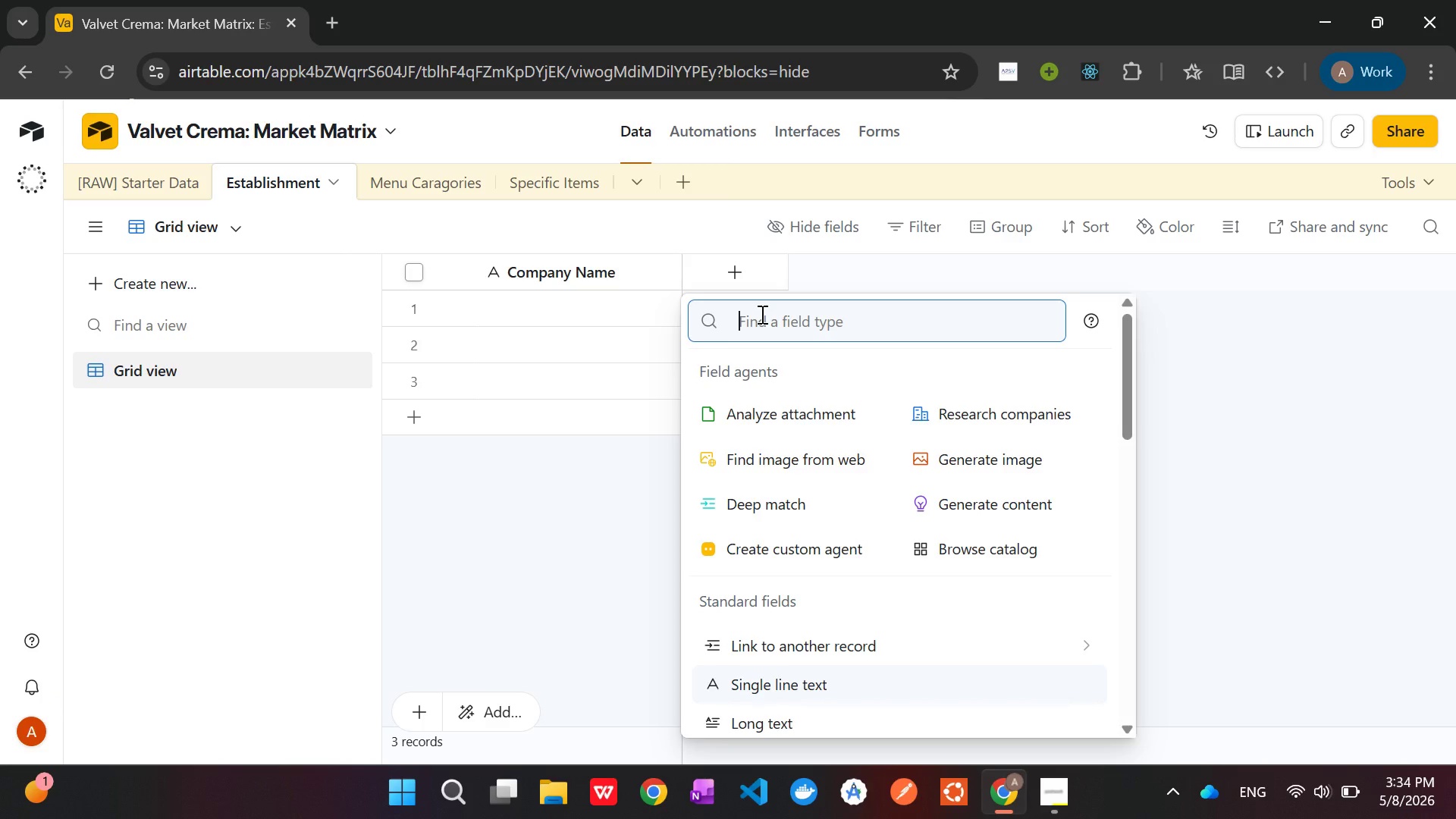 
type(Sing)
 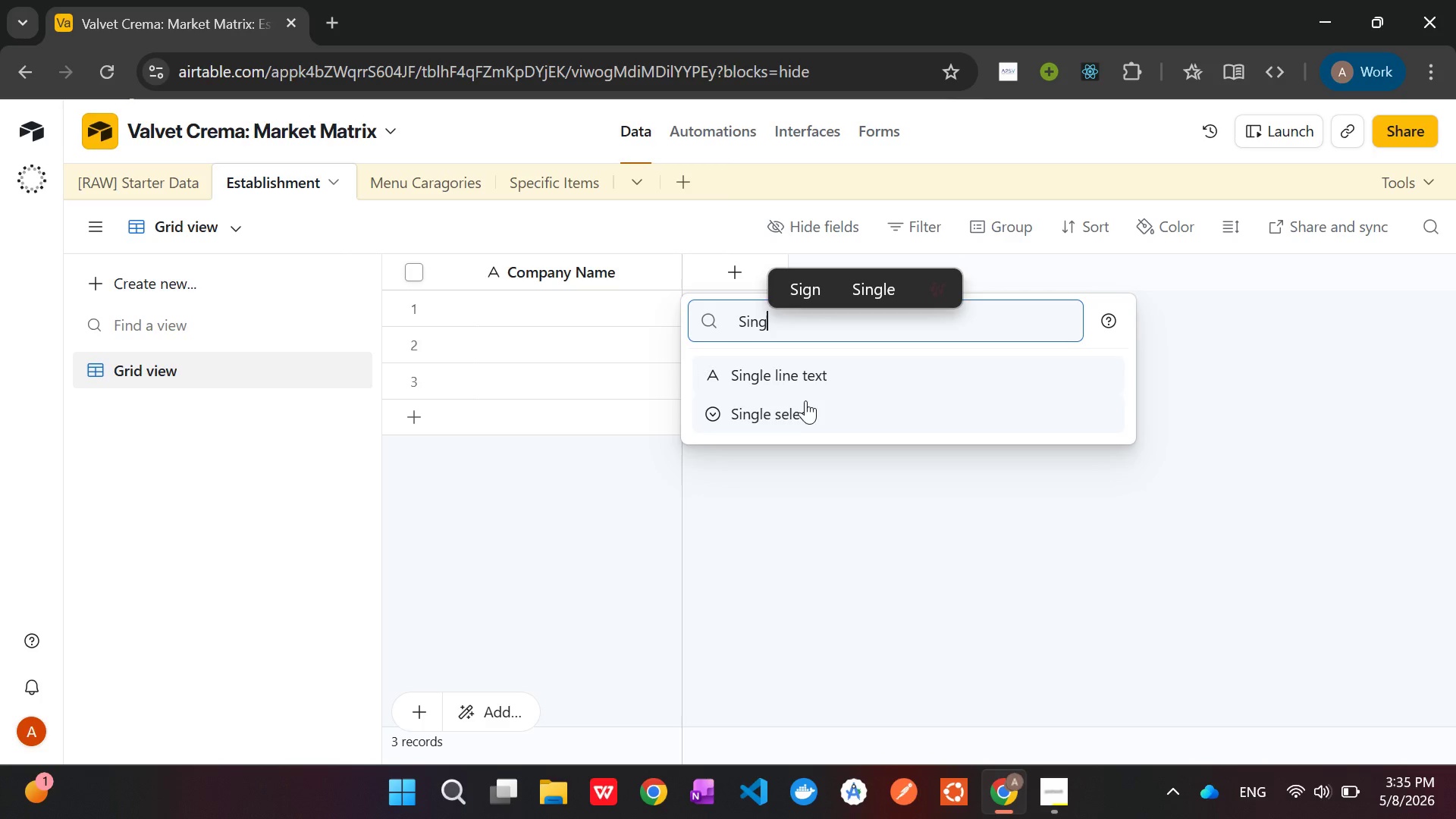 
left_click([811, 413])
 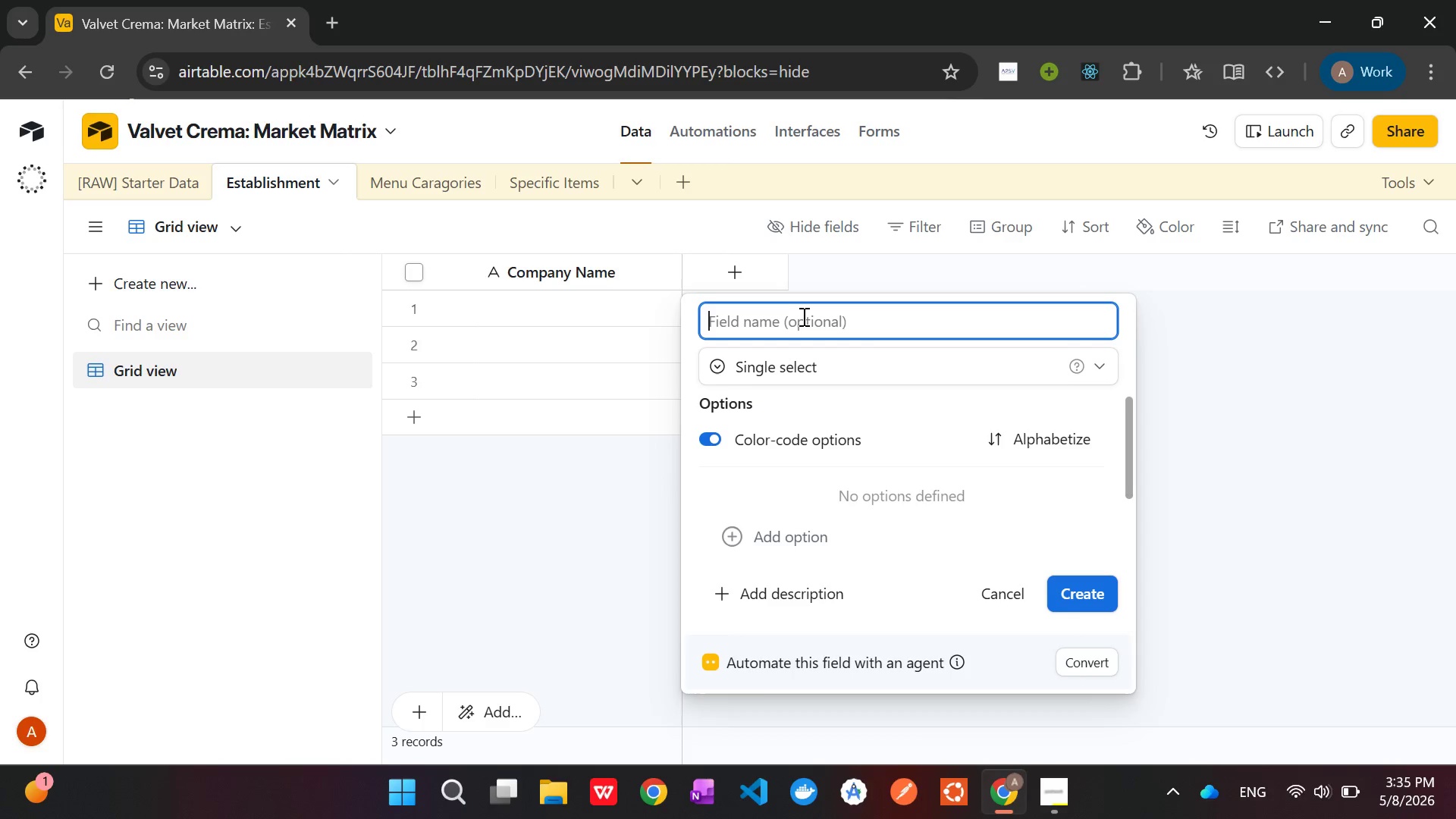 
type(City)
 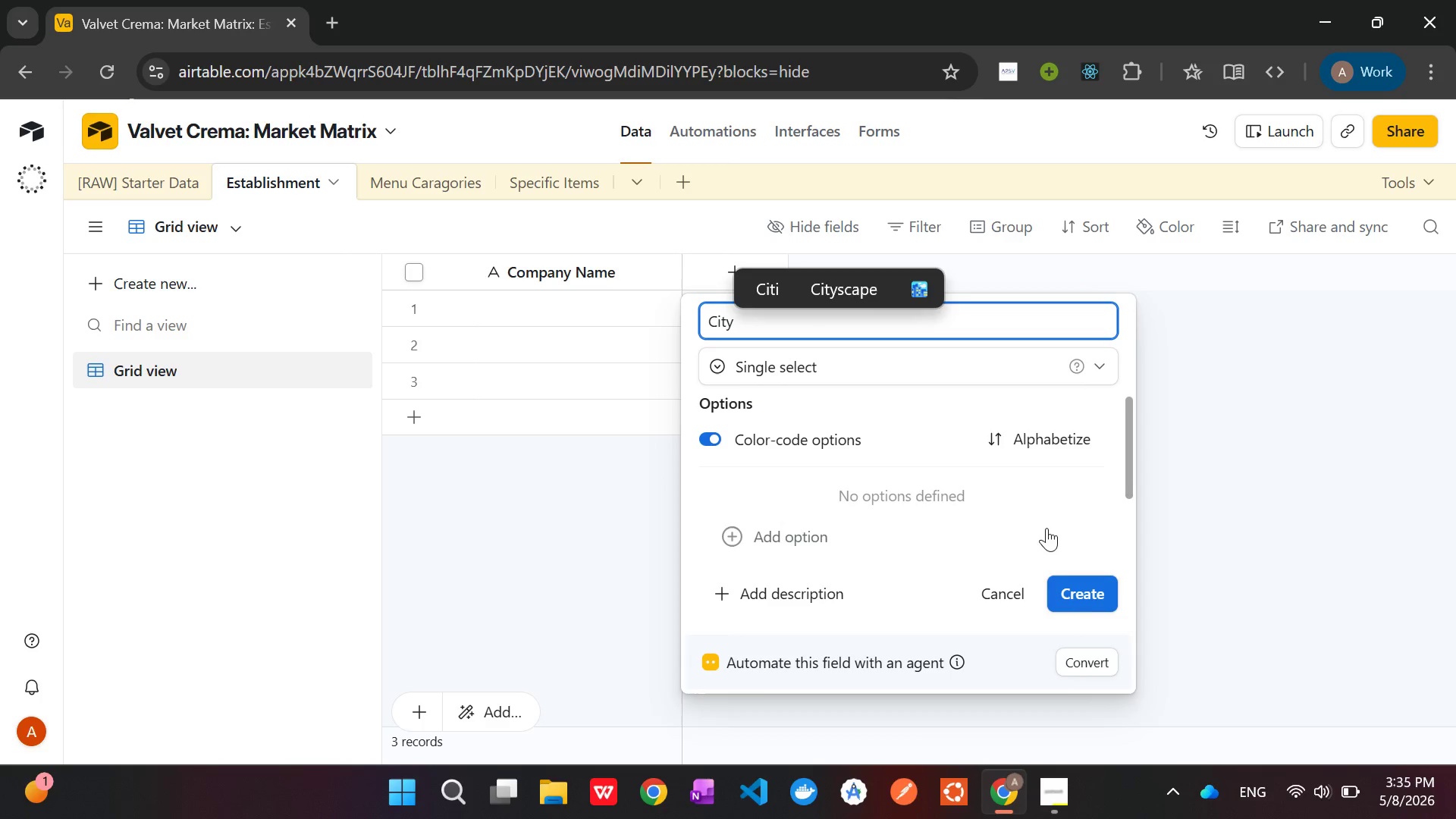 
left_click([1102, 585])
 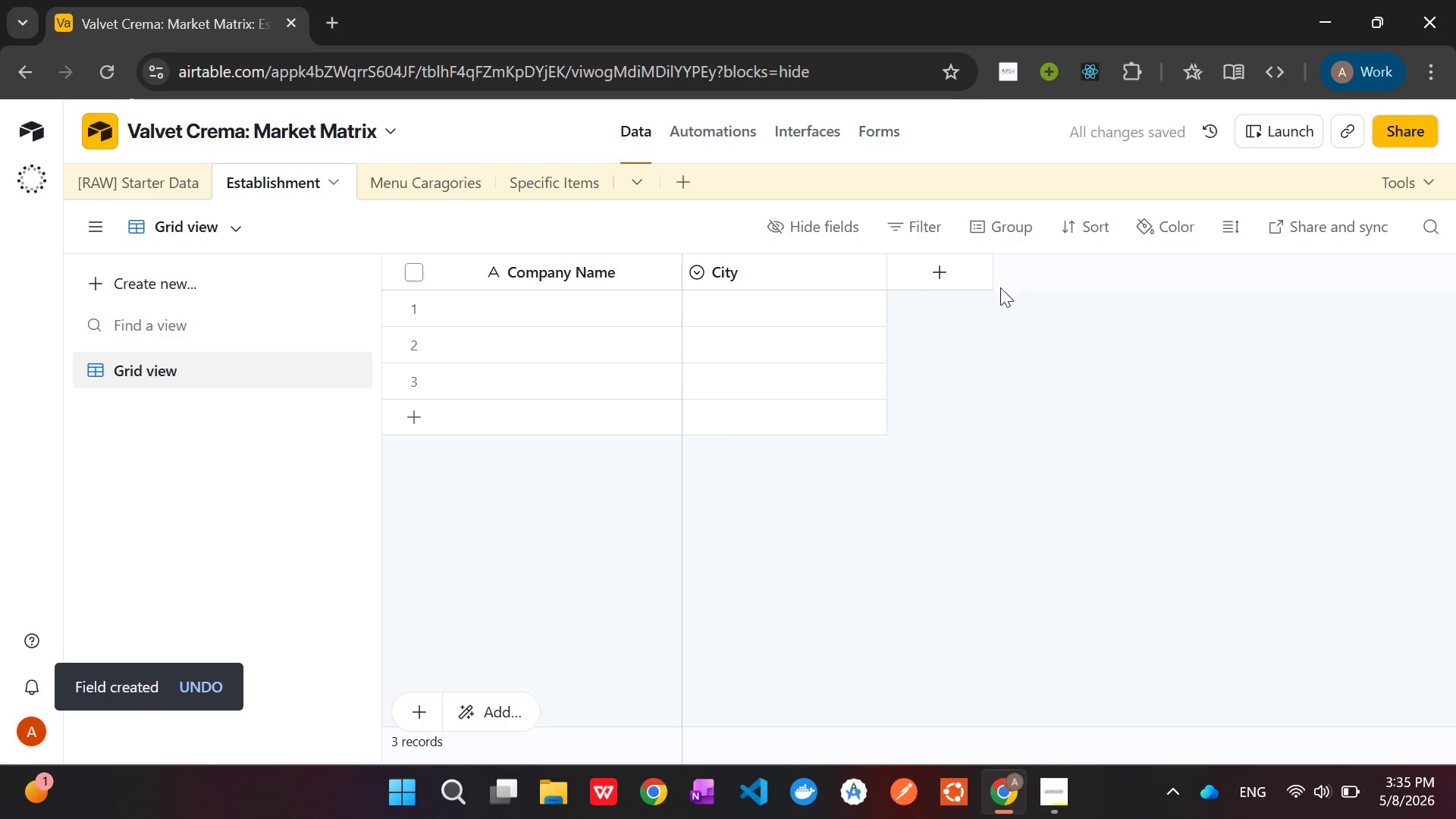 
left_click([958, 267])
 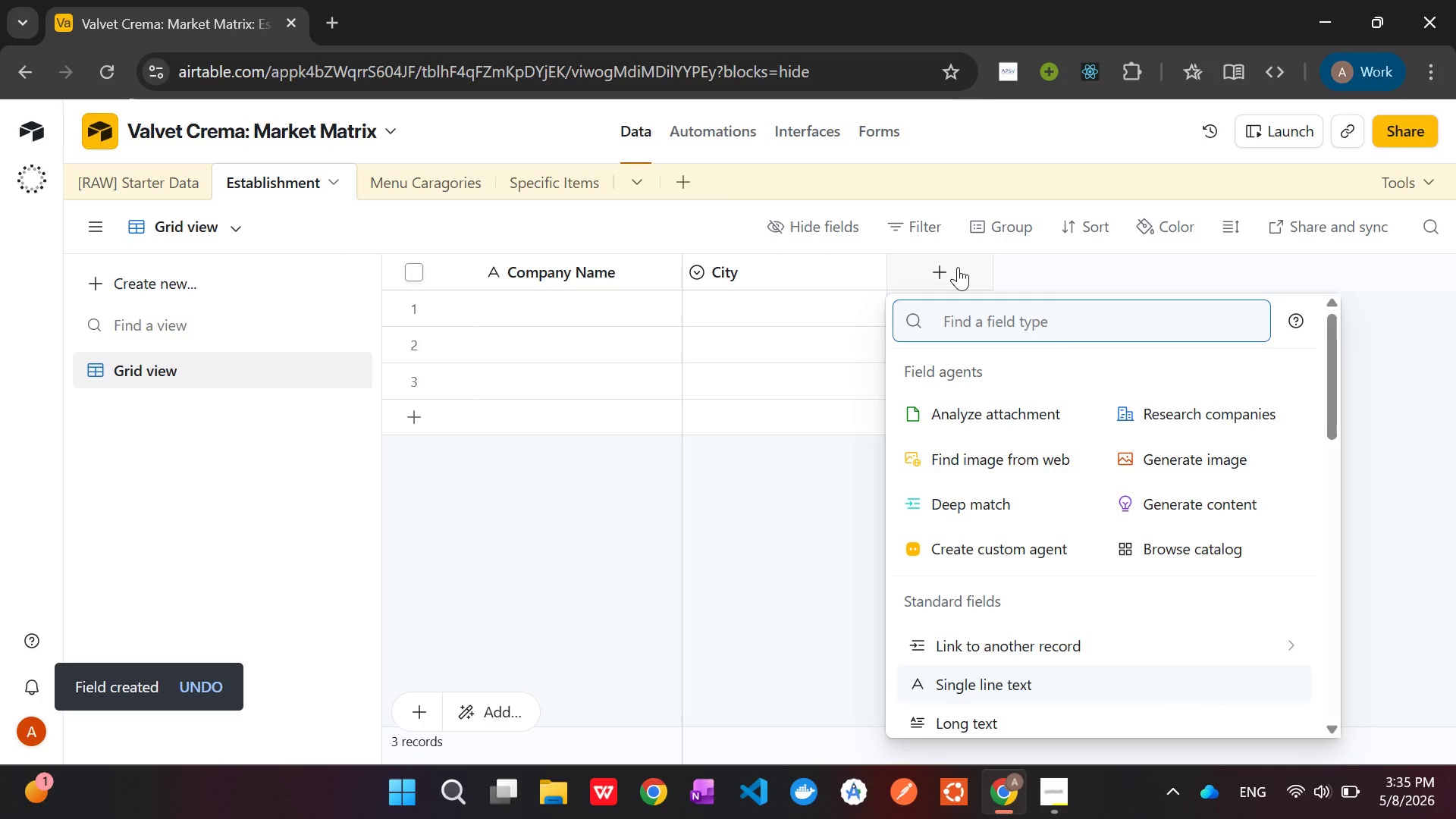 
wait(5.56)
 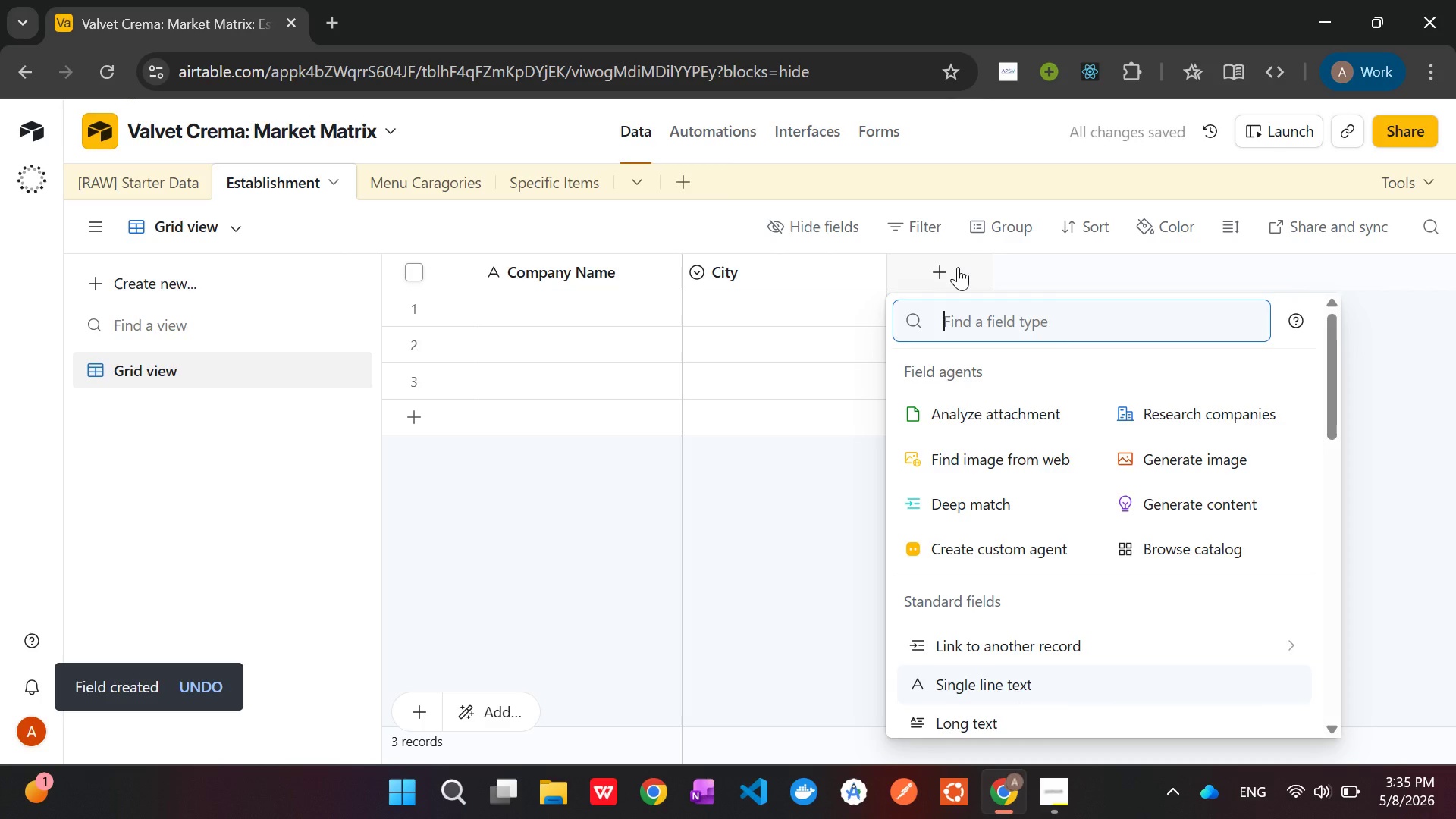 
type(sing)
 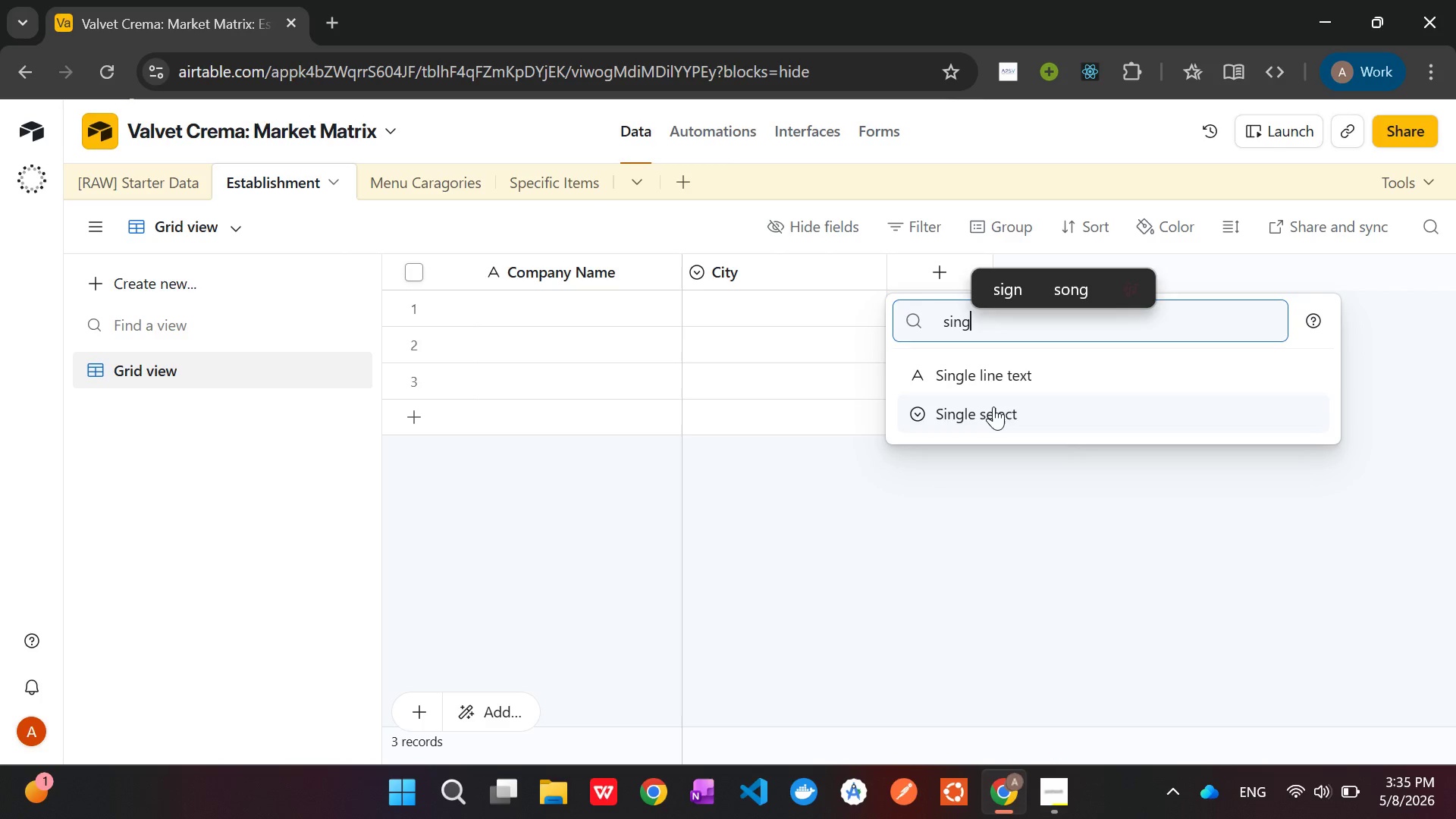 
left_click([993, 406])
 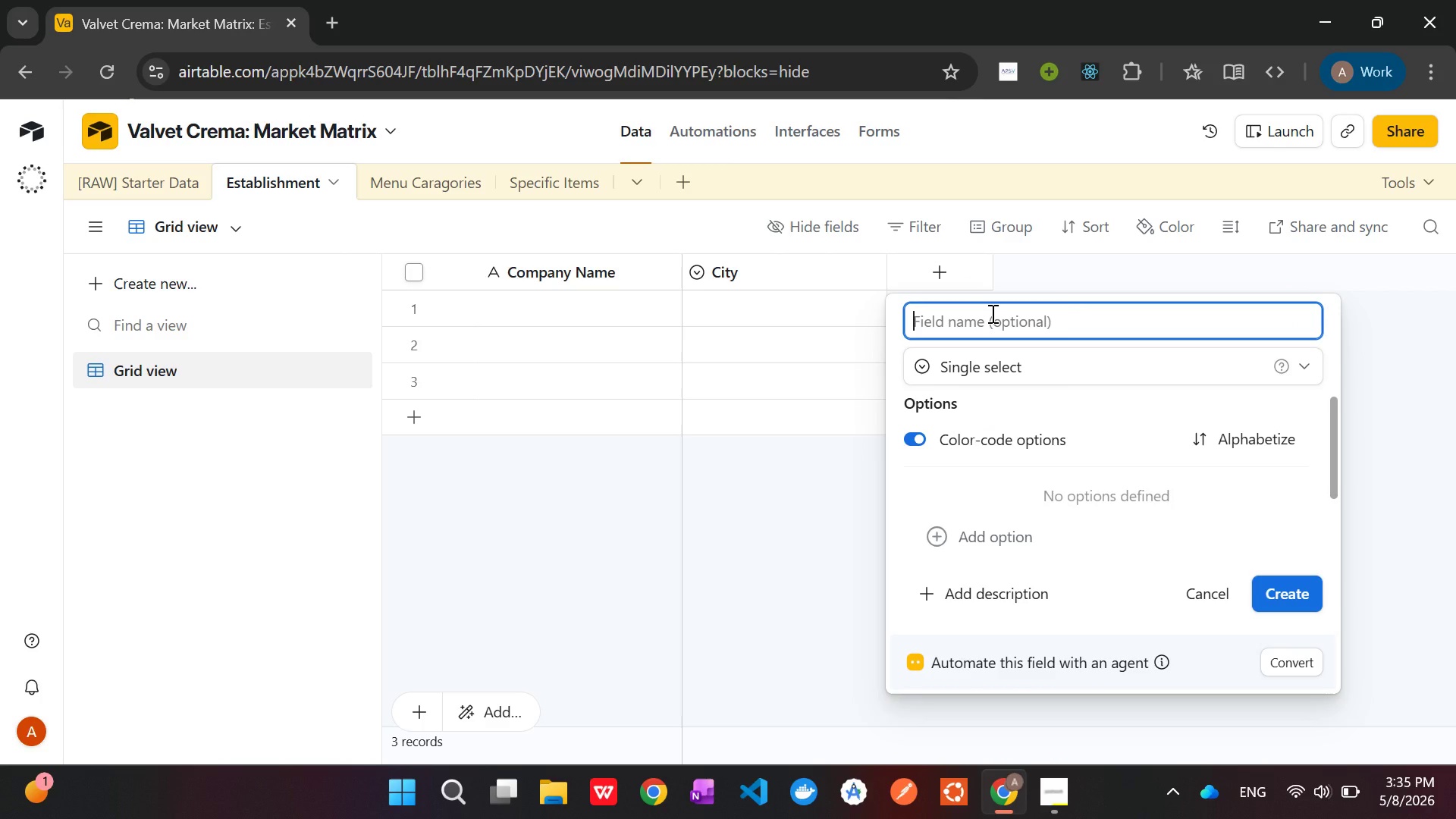 
hold_key(key=ShiftLeft, duration=0.42)